 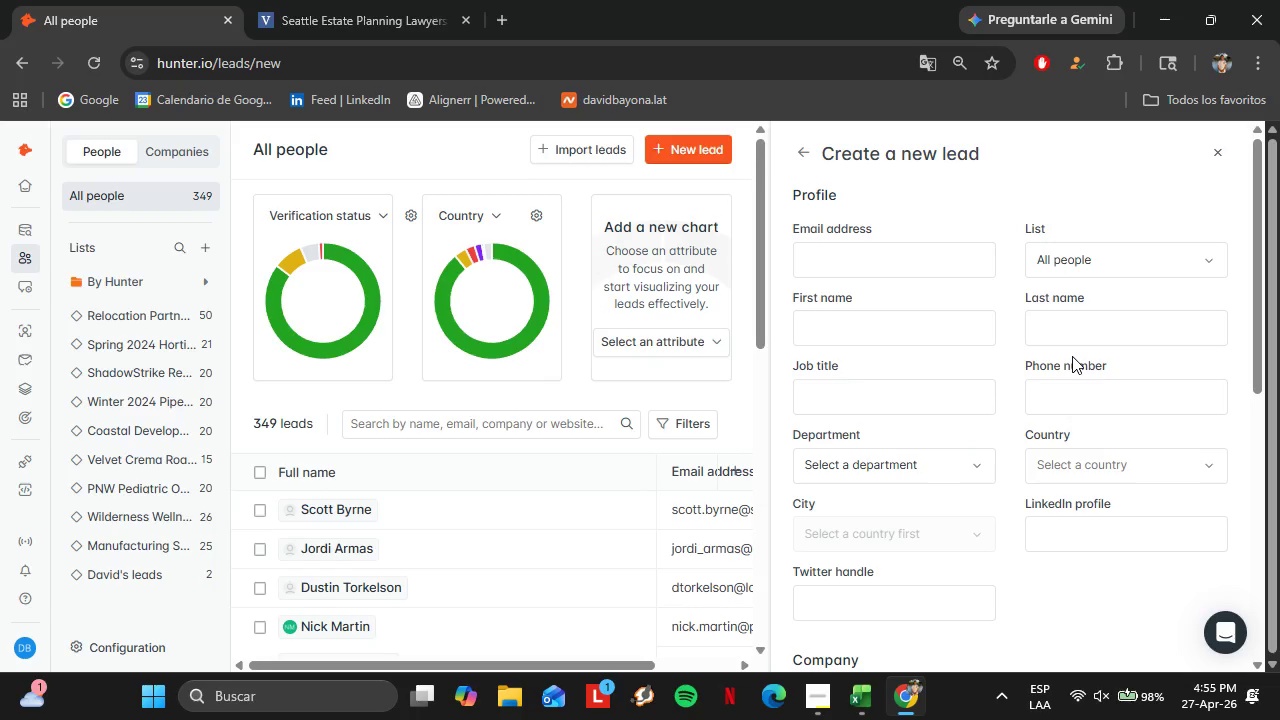 
left_click([1222, 161])
 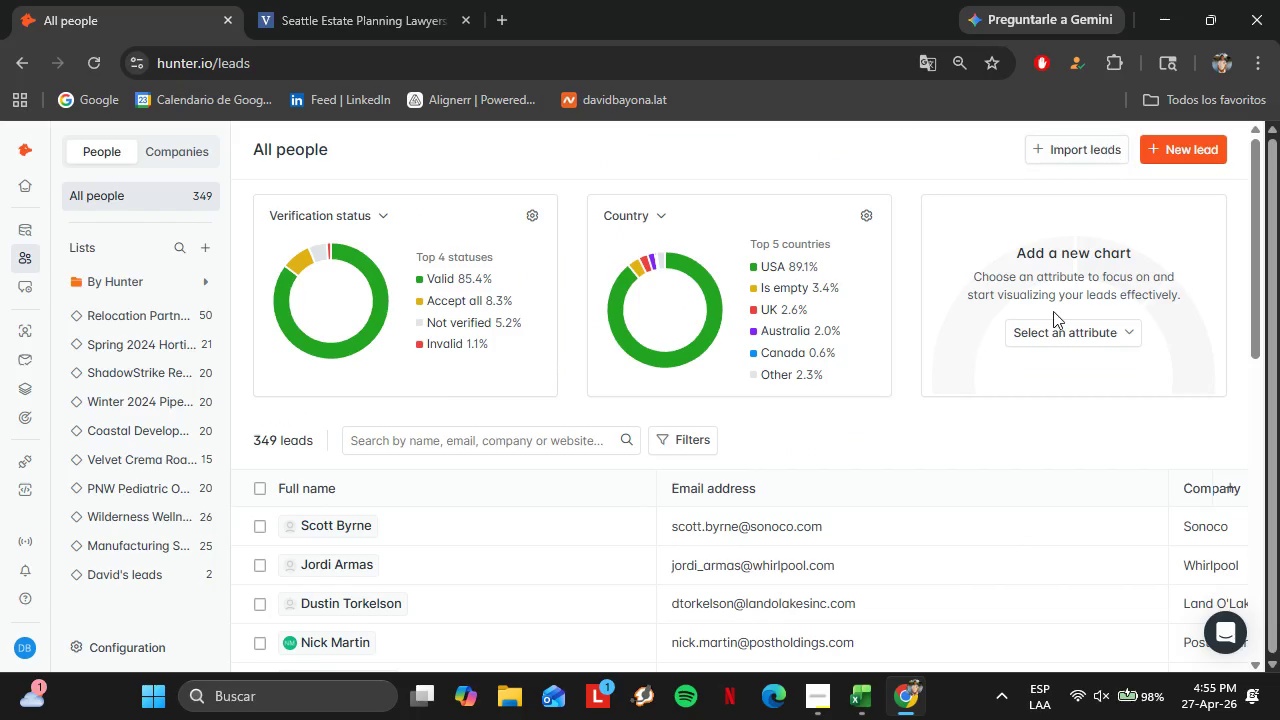 
scroll: coordinate [876, 394], scroll_direction: down, amount: 2.0
 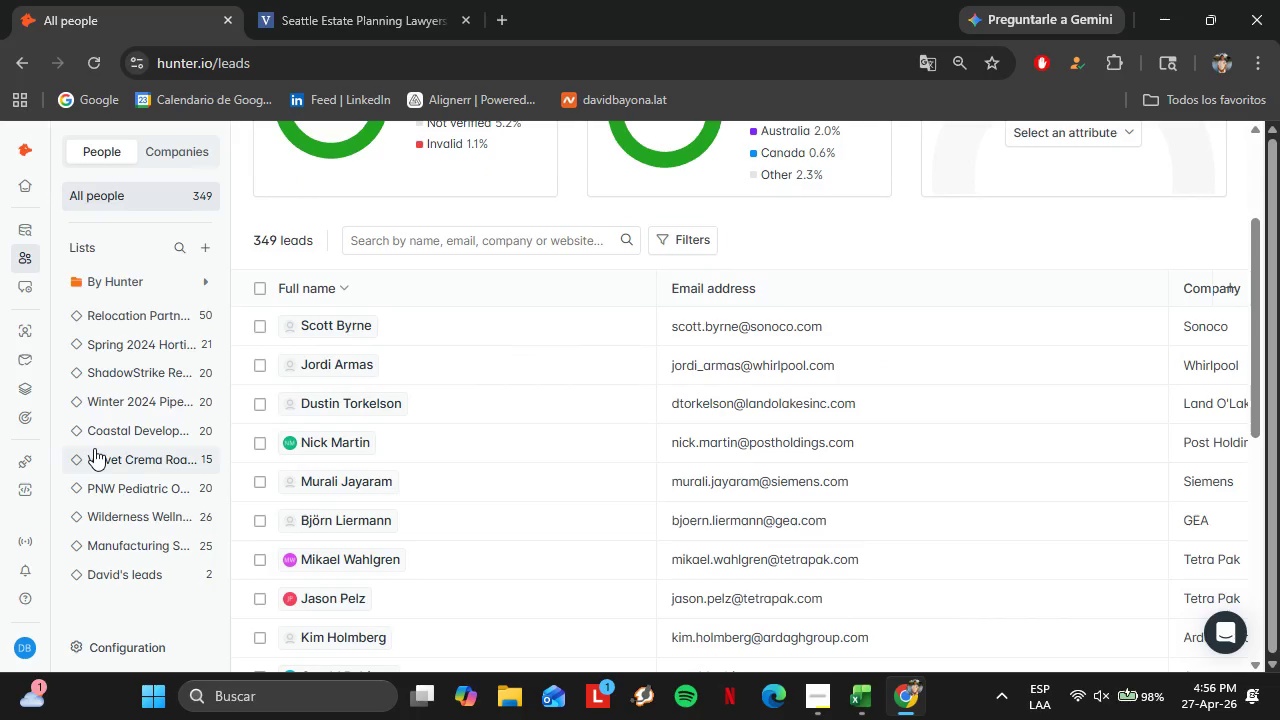 
left_click([208, 243])
 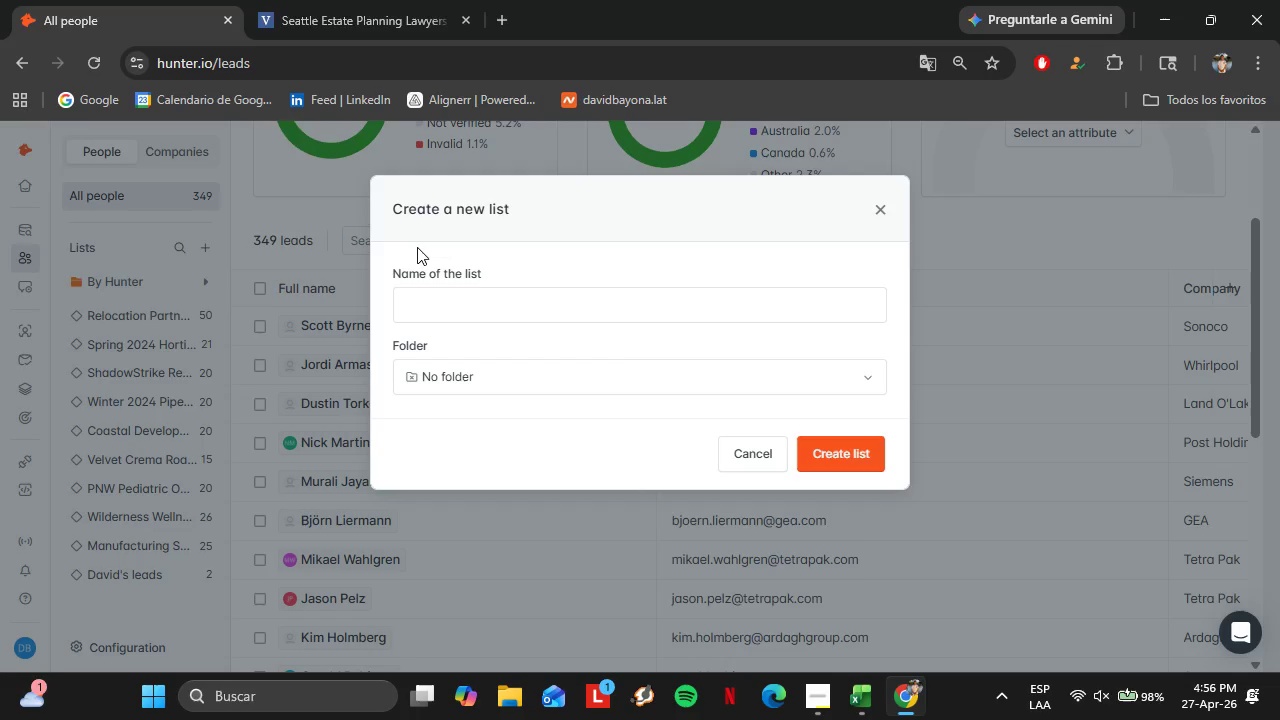 
left_click([483, 297])
 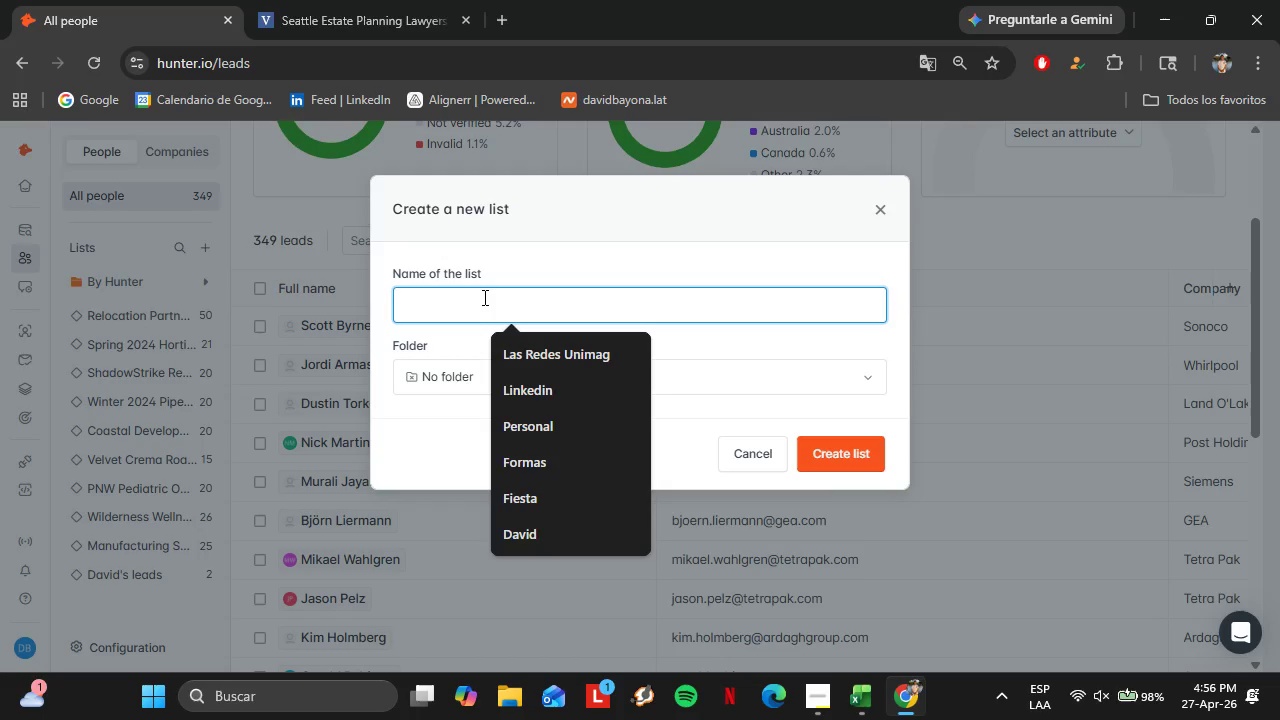 
key(Control+ControlLeft)
 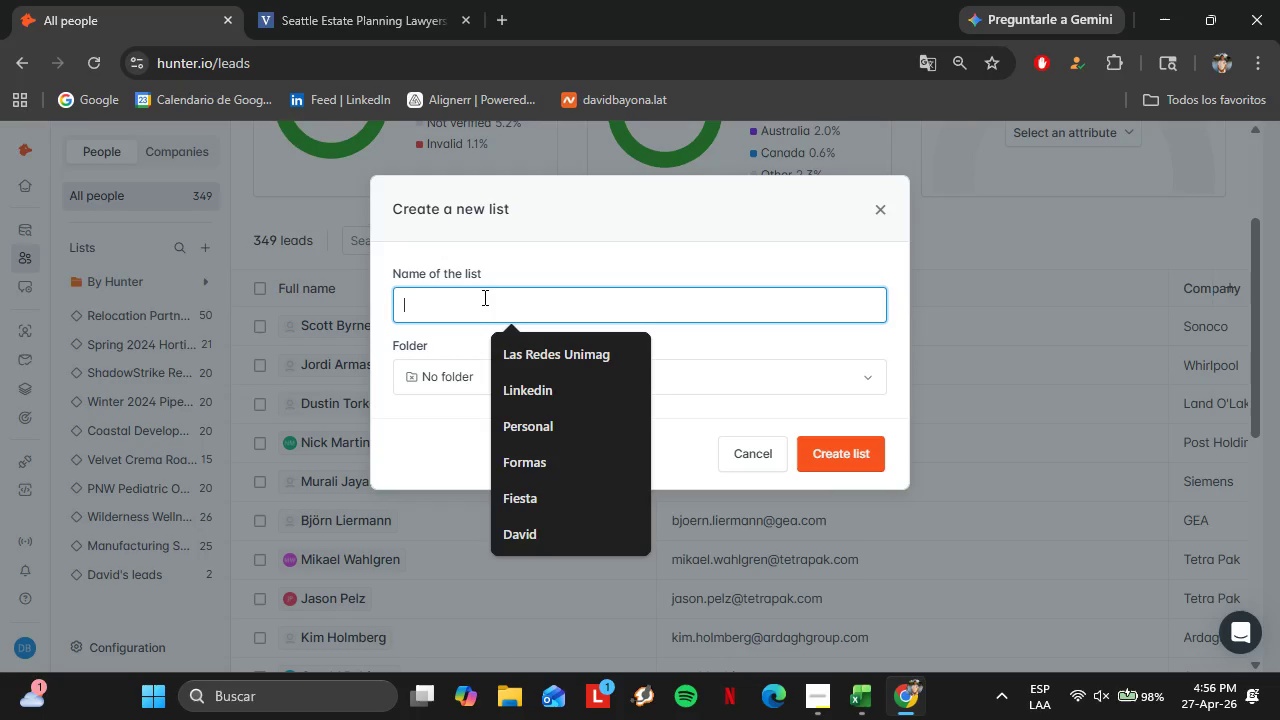 
key(Control+V)
 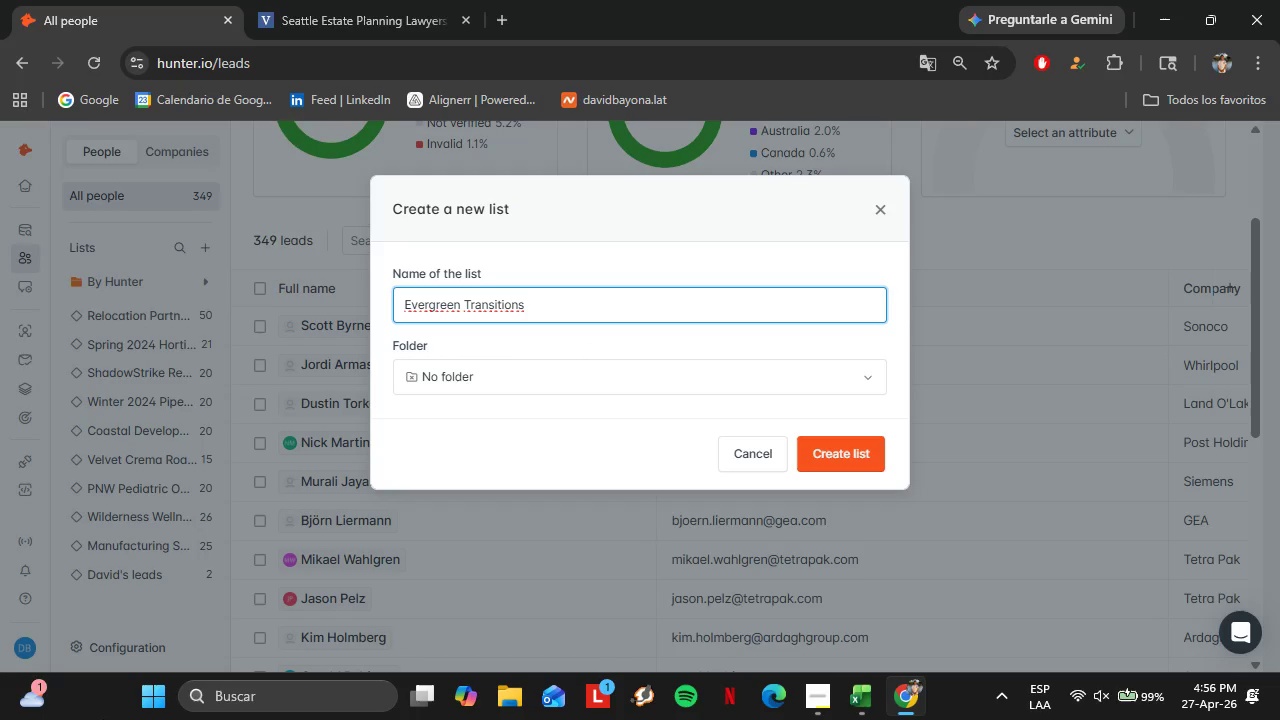 
wait(17.36)
 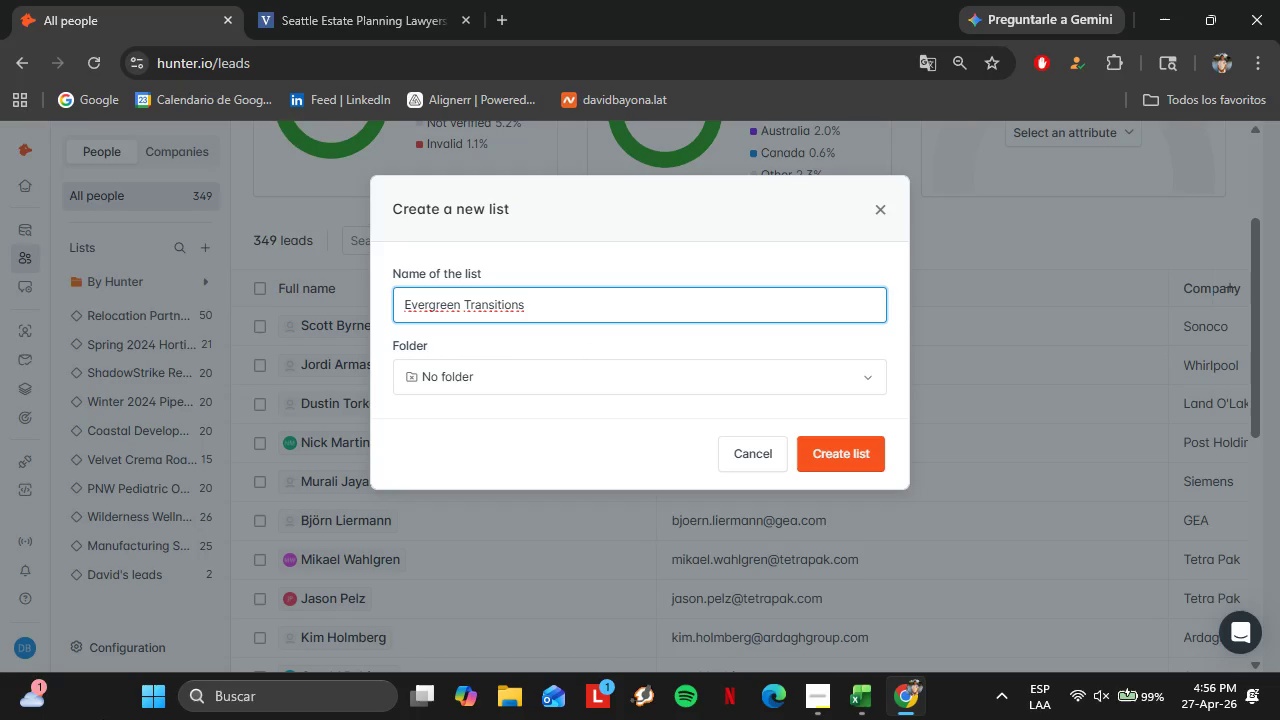 
left_click([853, 463])
 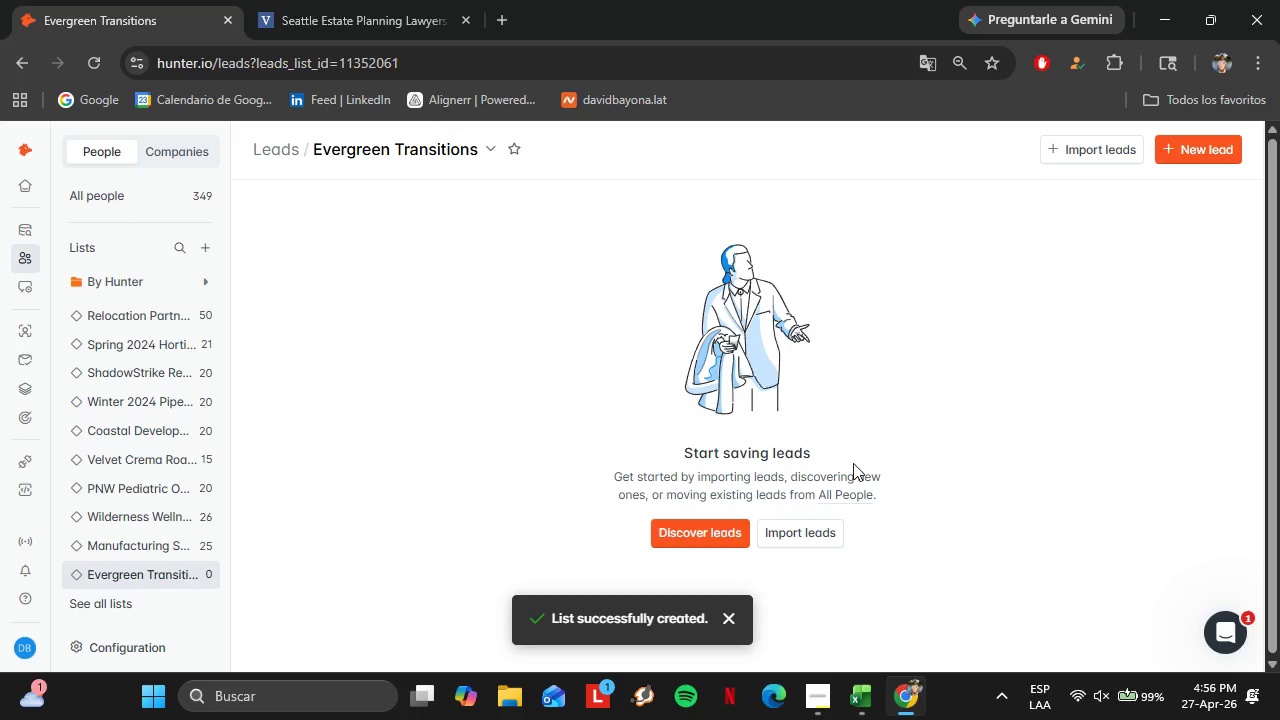 
wait(23.25)
 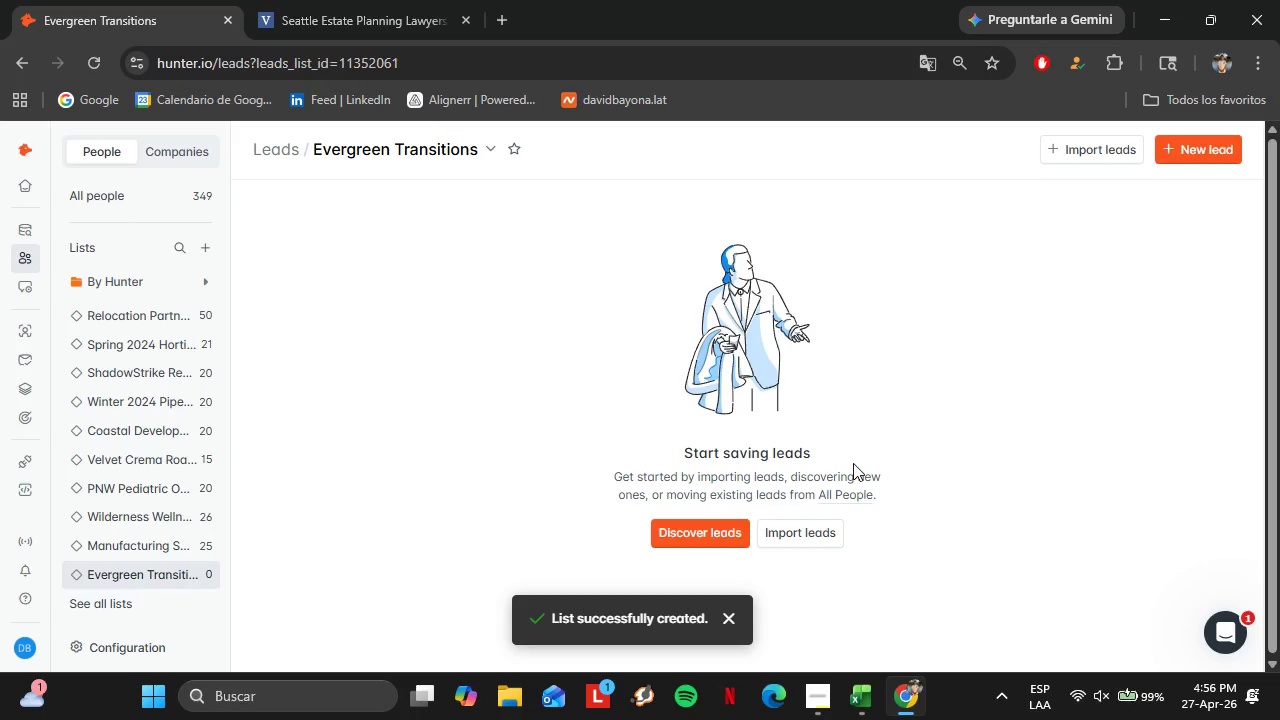 
scroll: coordinate [380, 458], scroll_direction: down, amount: 5.0
 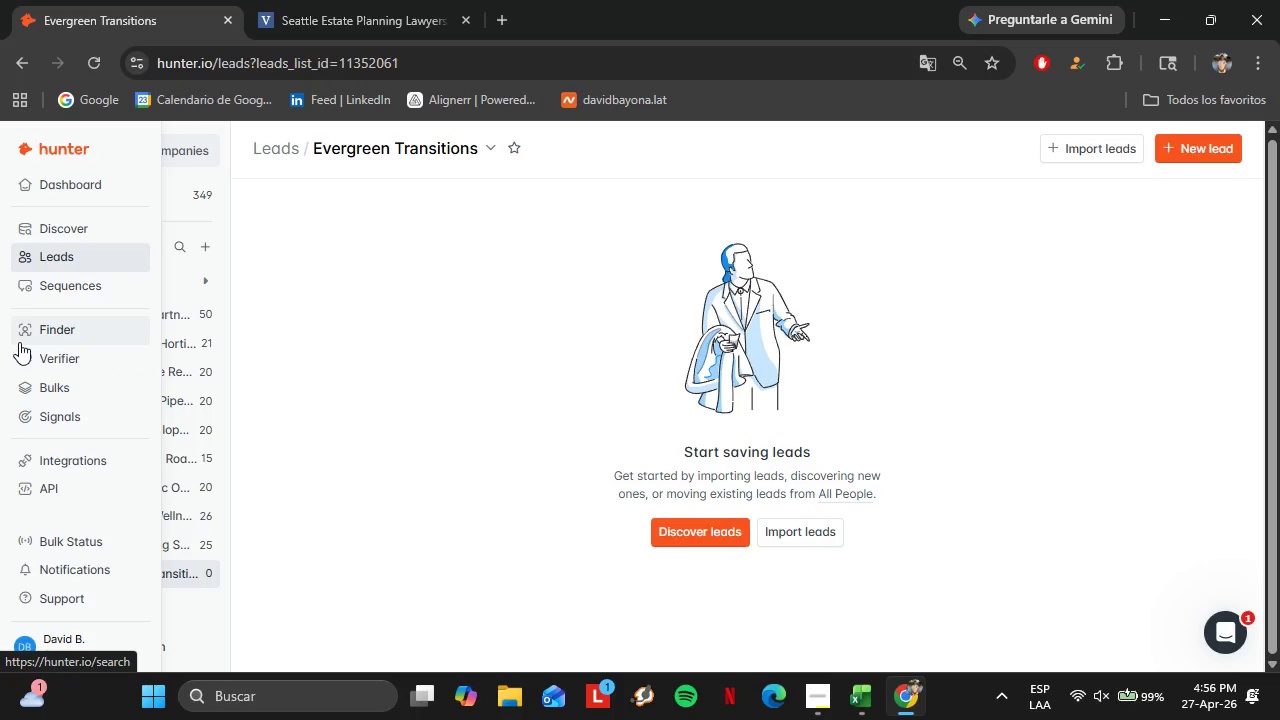 
left_click([23, 330])
 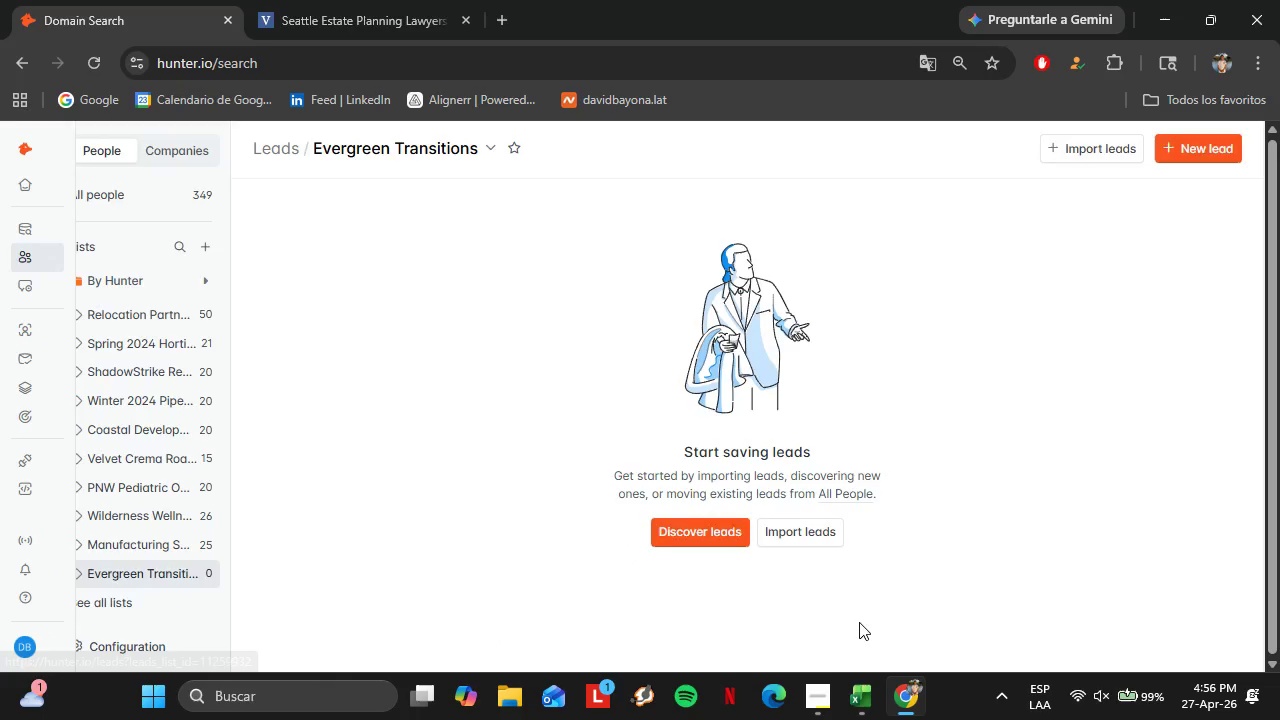 
left_click([873, 700])
 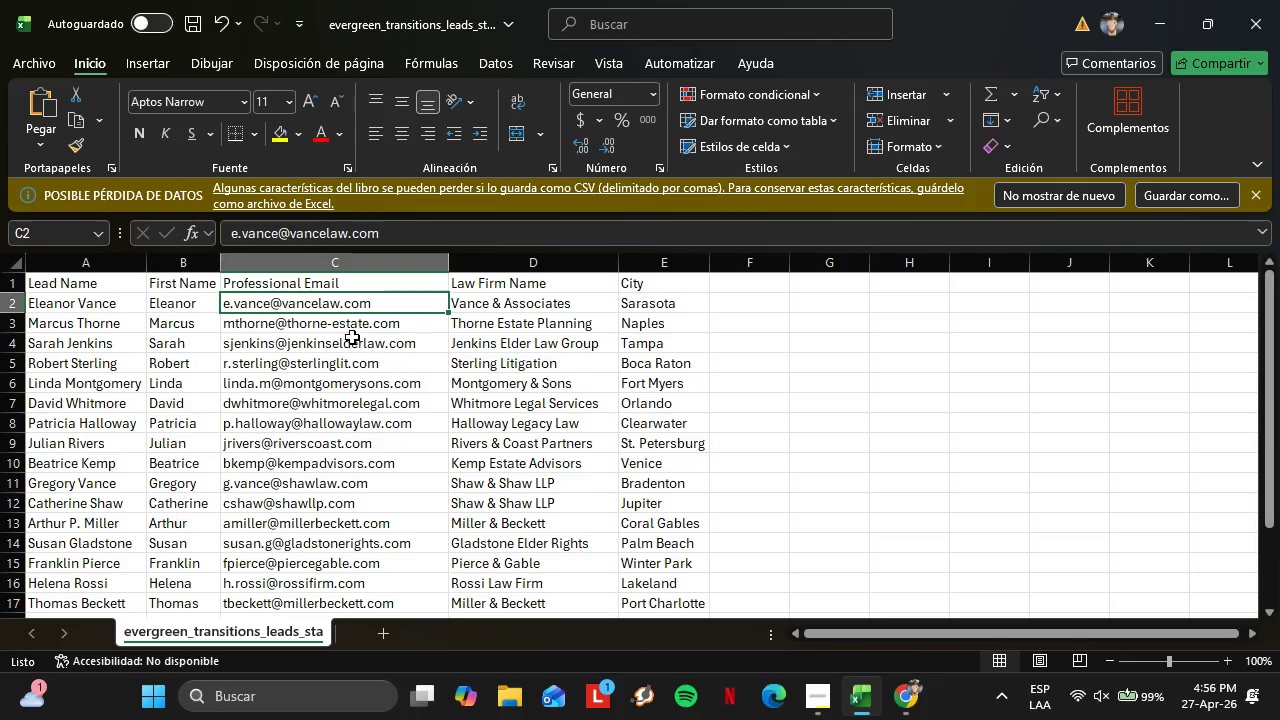 
left_click([350, 318])
 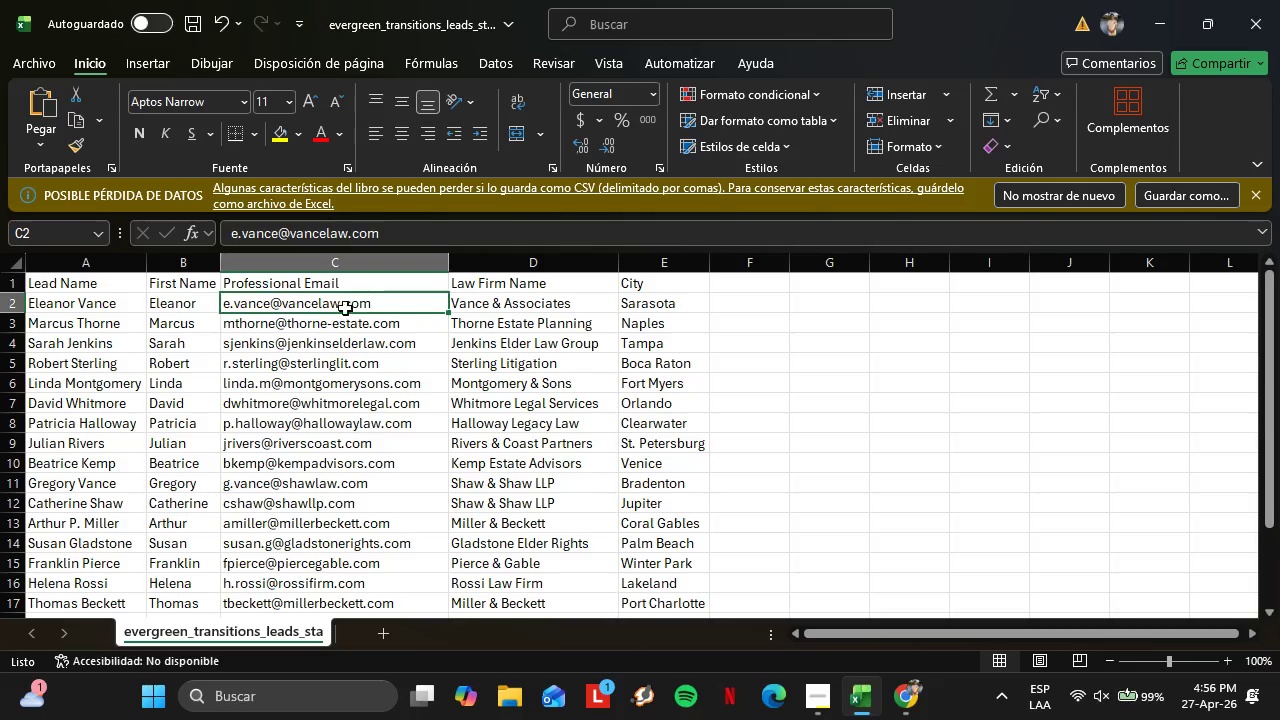 
left_click([905, 711])
 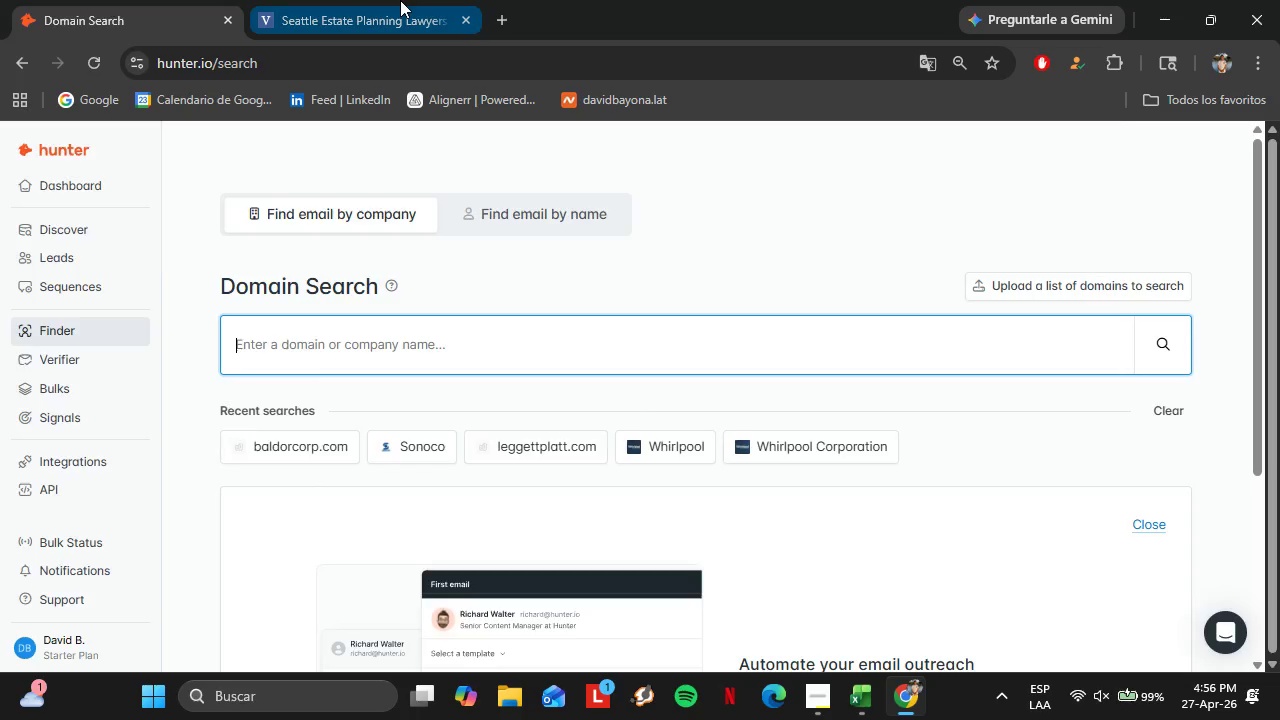 
left_click([400, 0])
 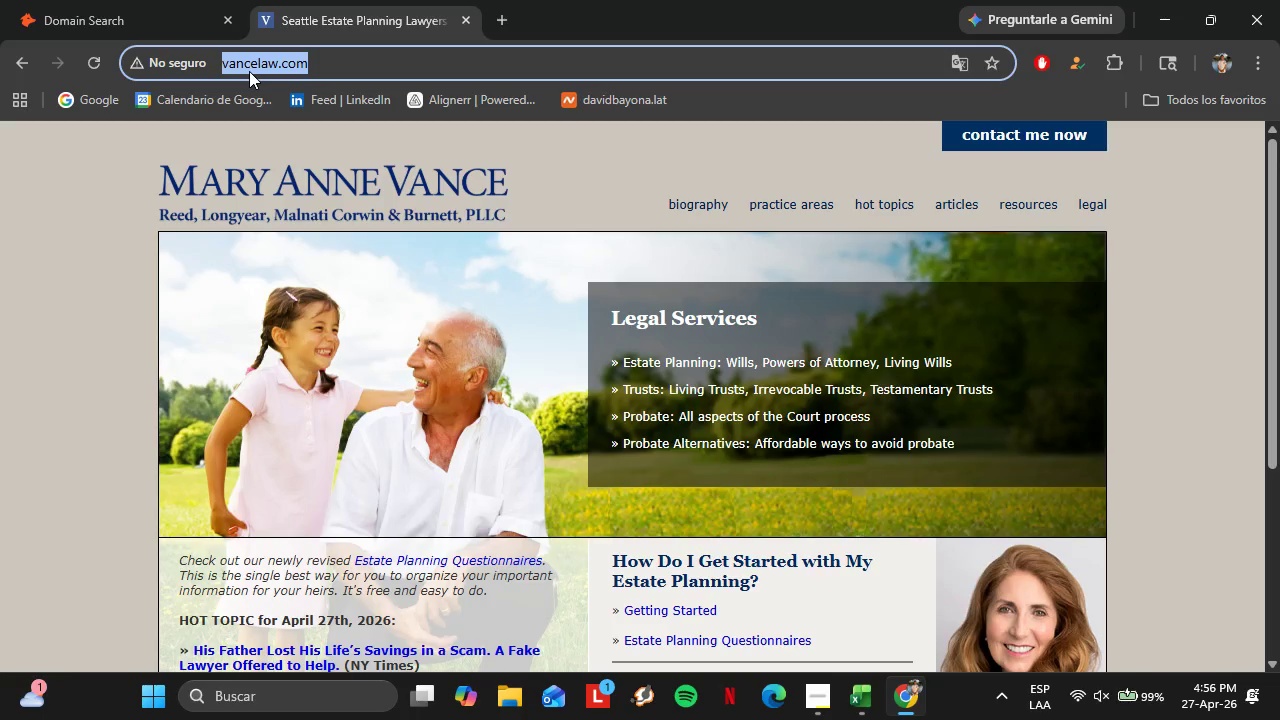 
key(Control+C)
 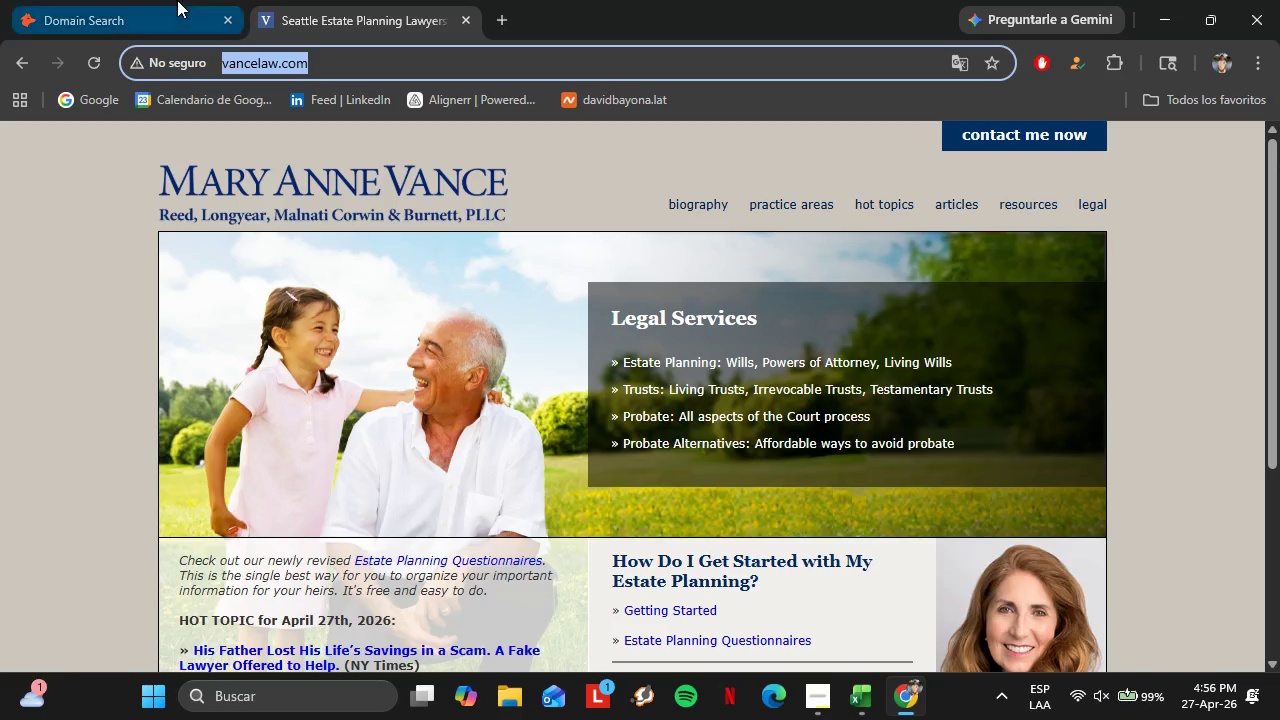 
left_click([177, 0])
 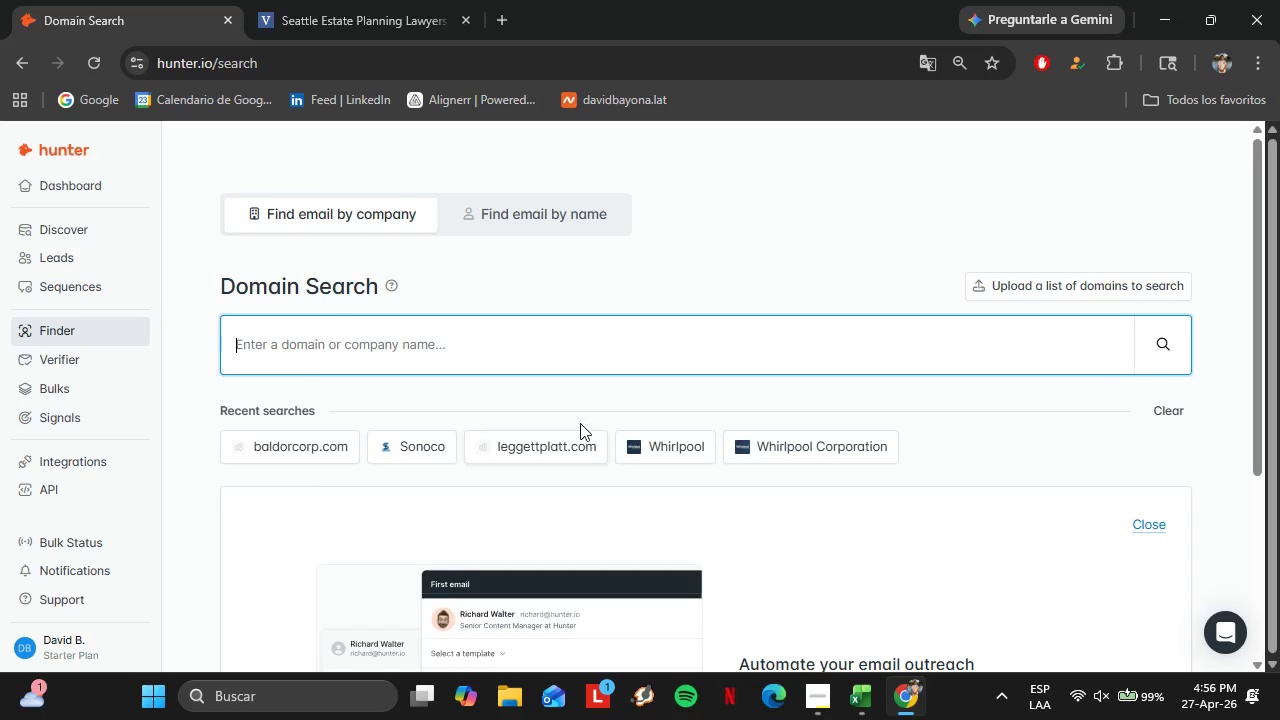 
key(Control+V)
 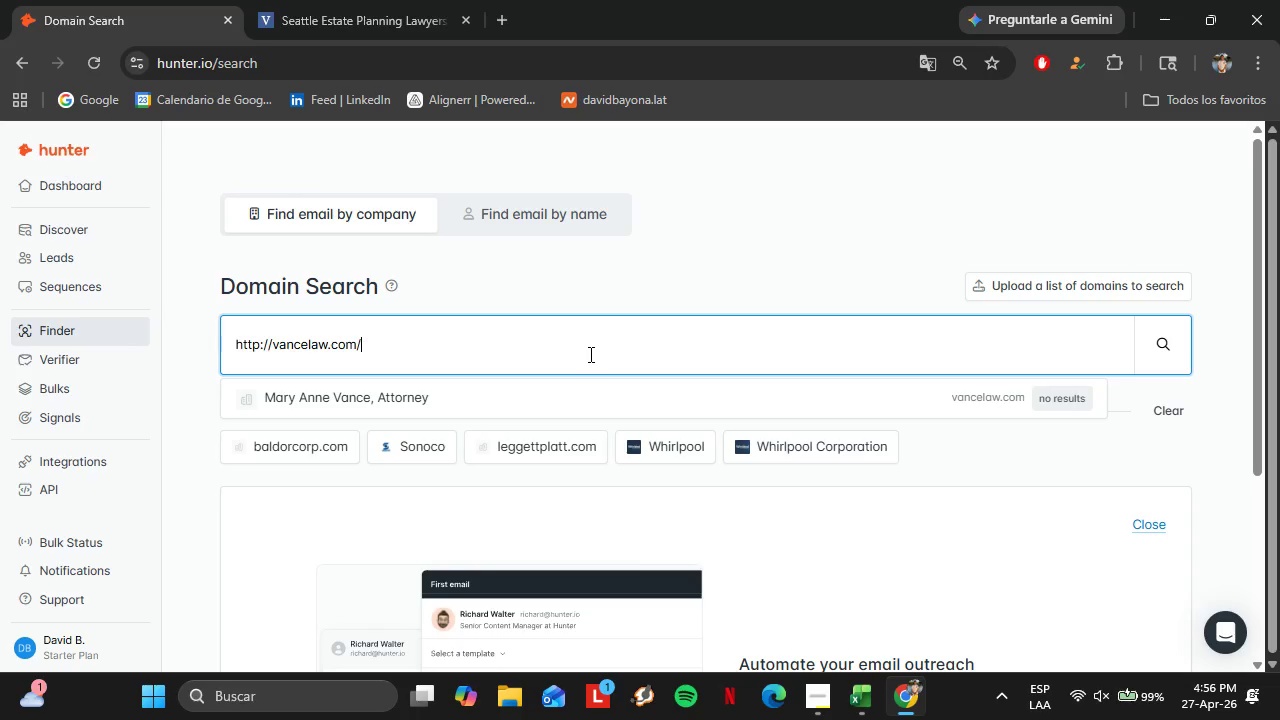 
key(Enter)
 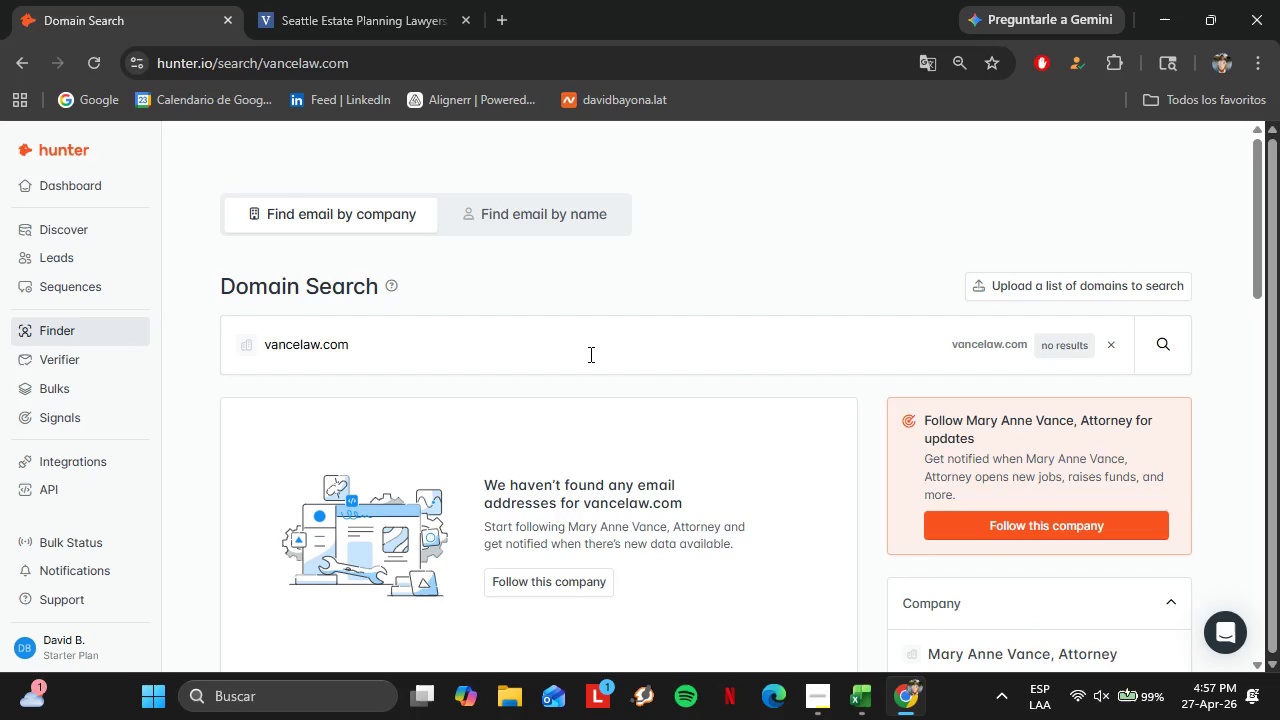 
wait(6.92)
 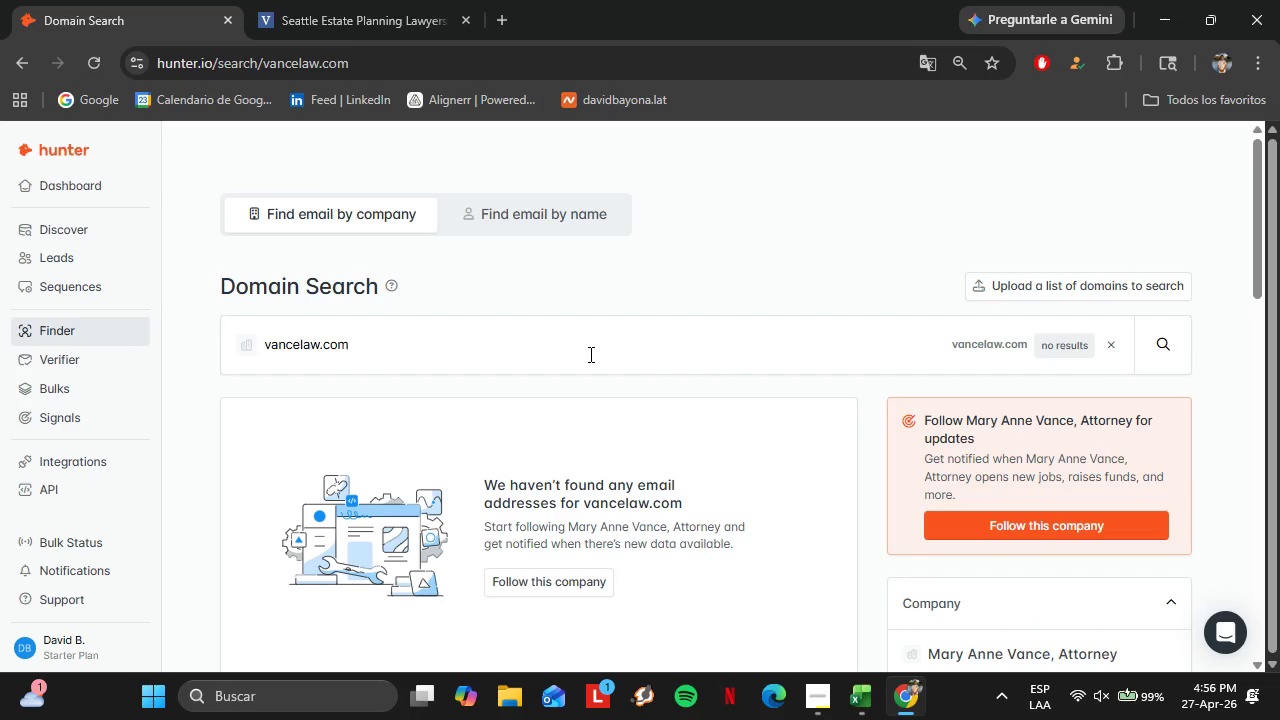 
left_click([866, 707])
 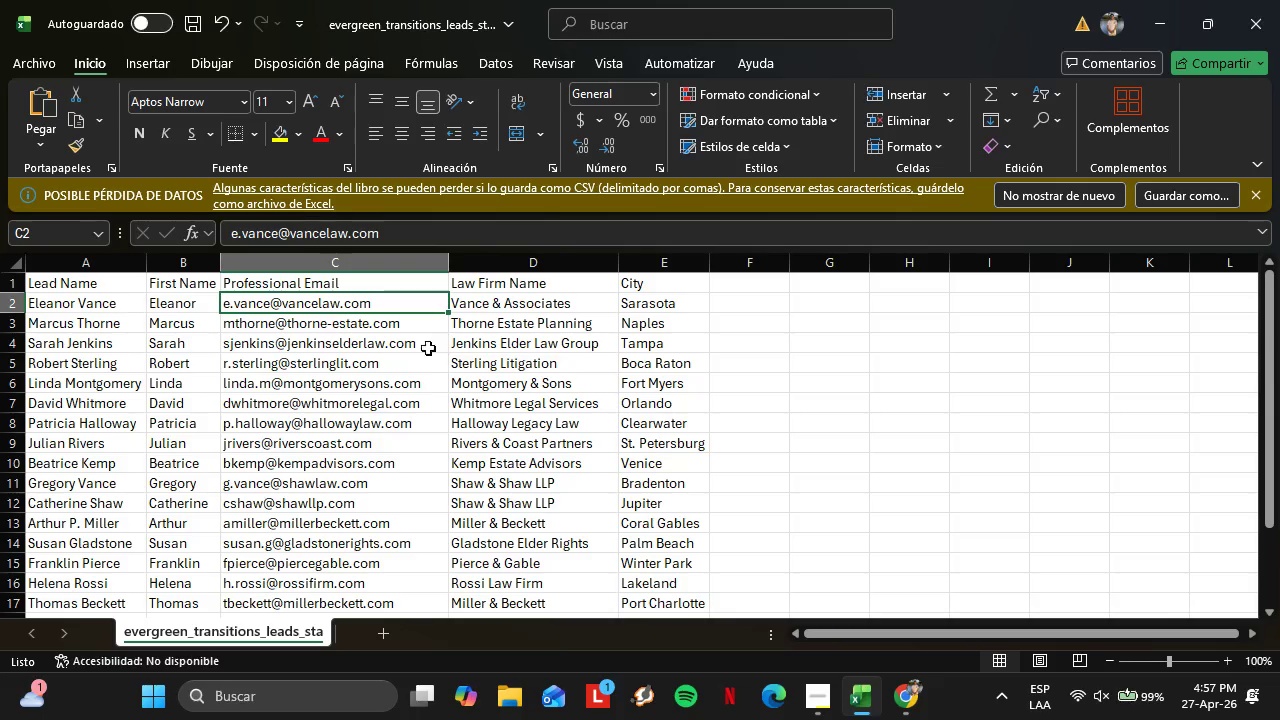 
left_click([408, 333])
 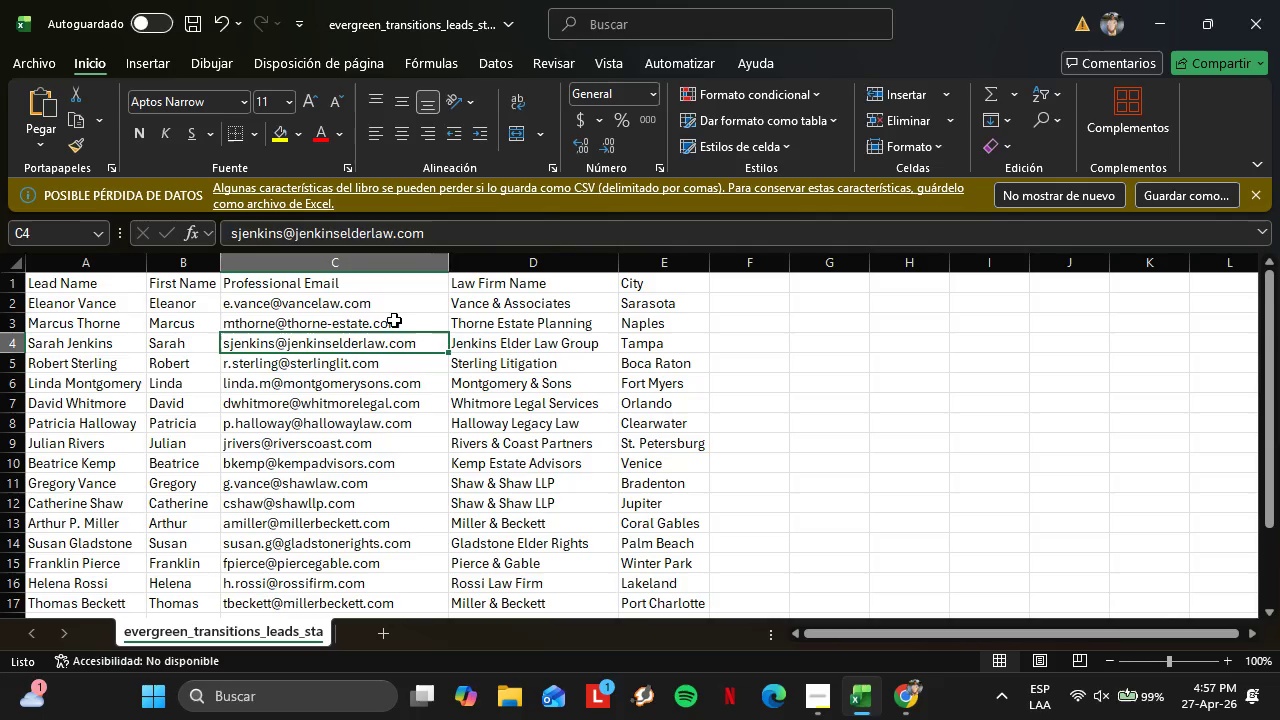 
left_click([391, 318])
 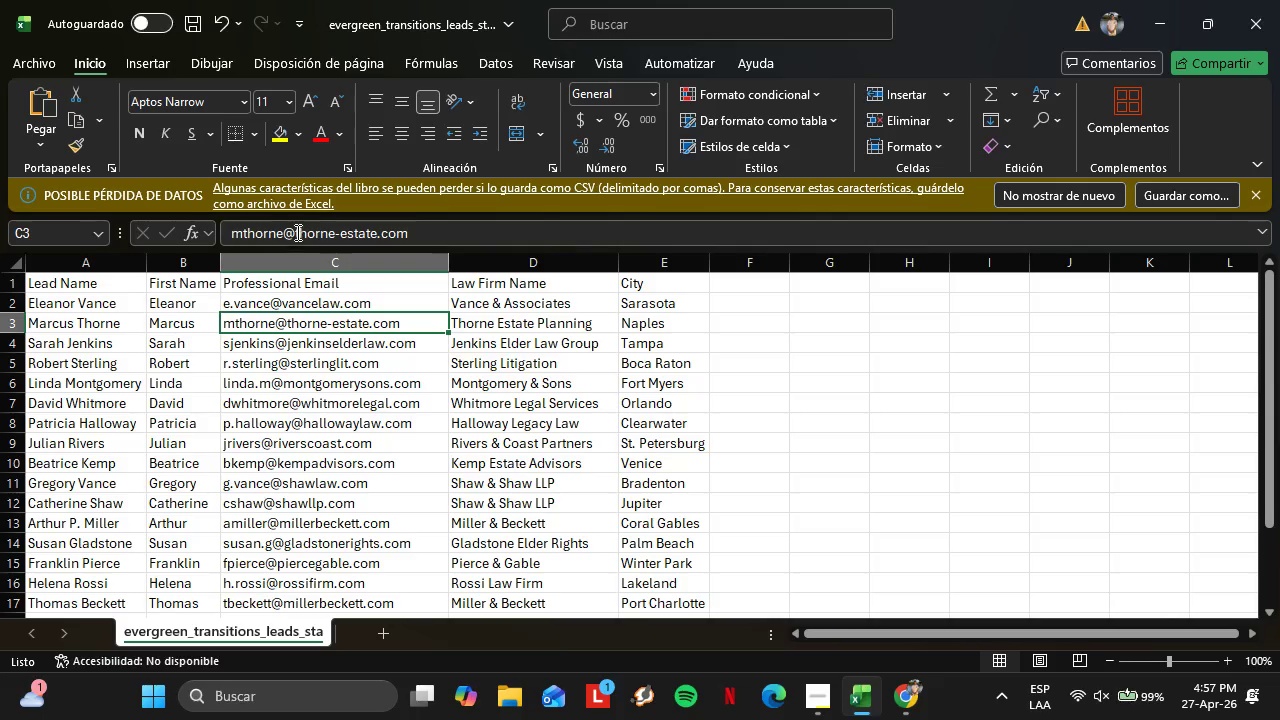 
left_click_drag(start_coordinate=[293, 230], to_coordinate=[494, 206])
 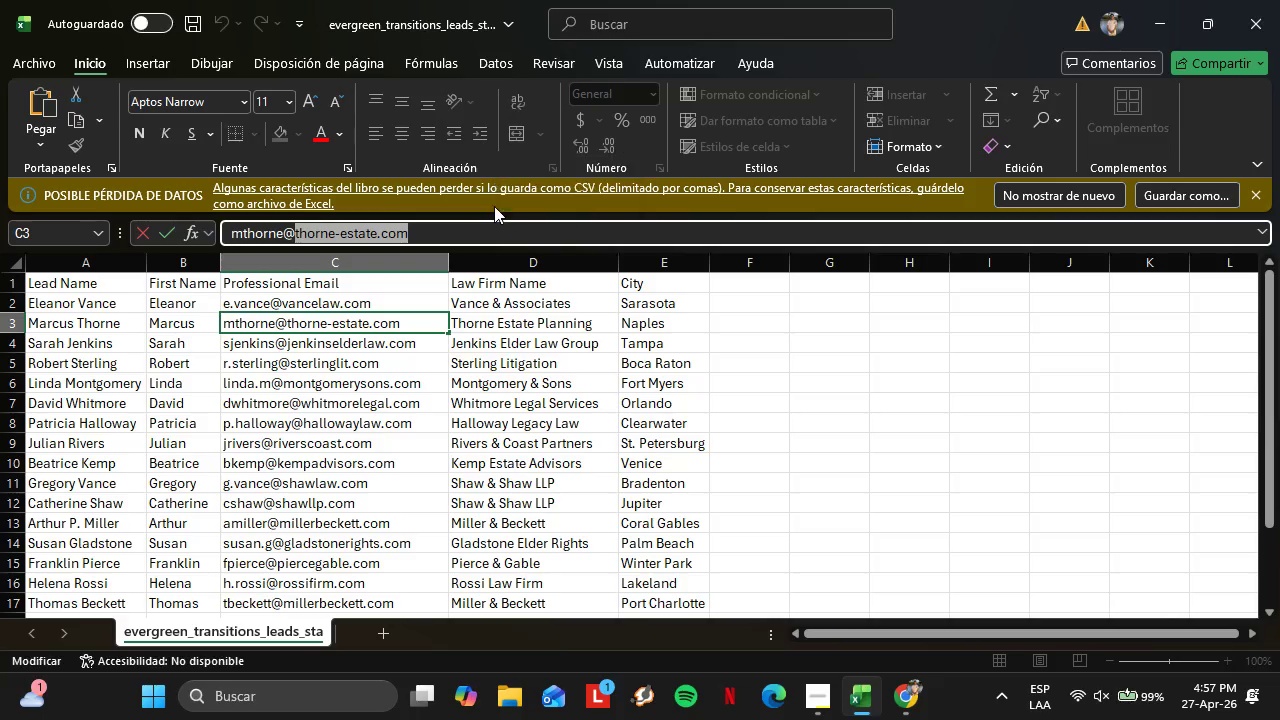 
key(Control+C)
 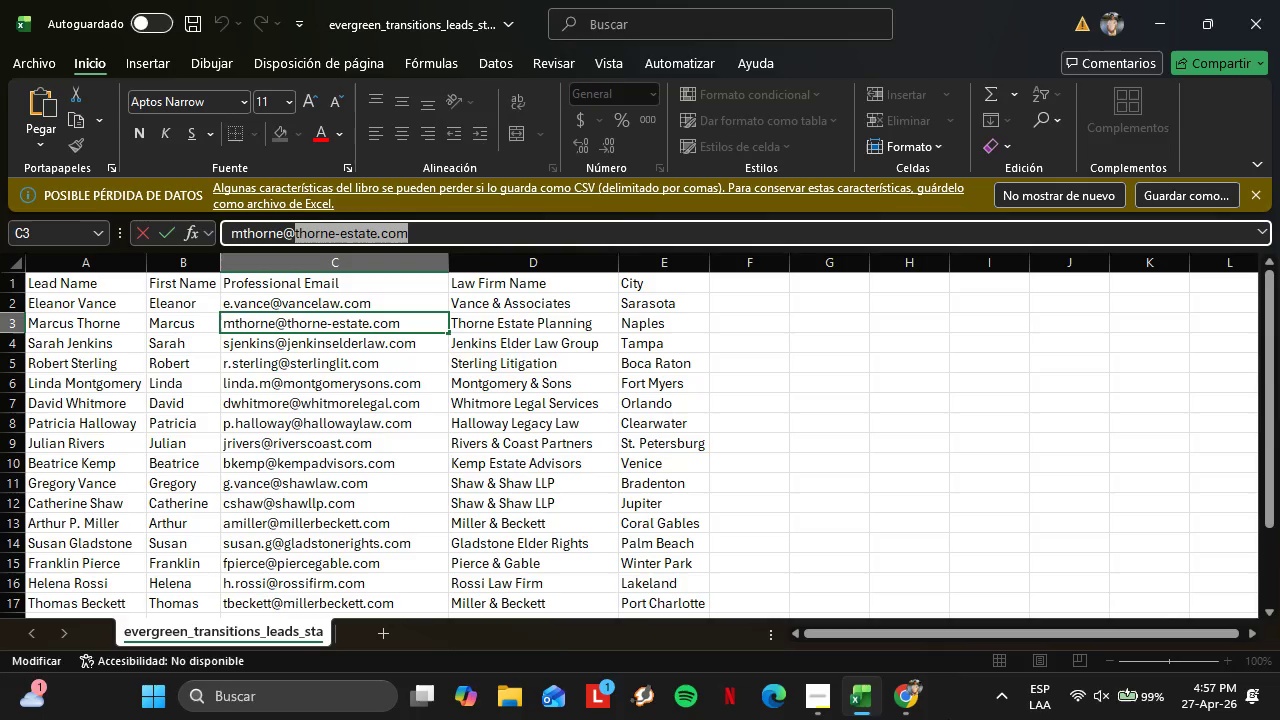 
left_click([916, 700])
 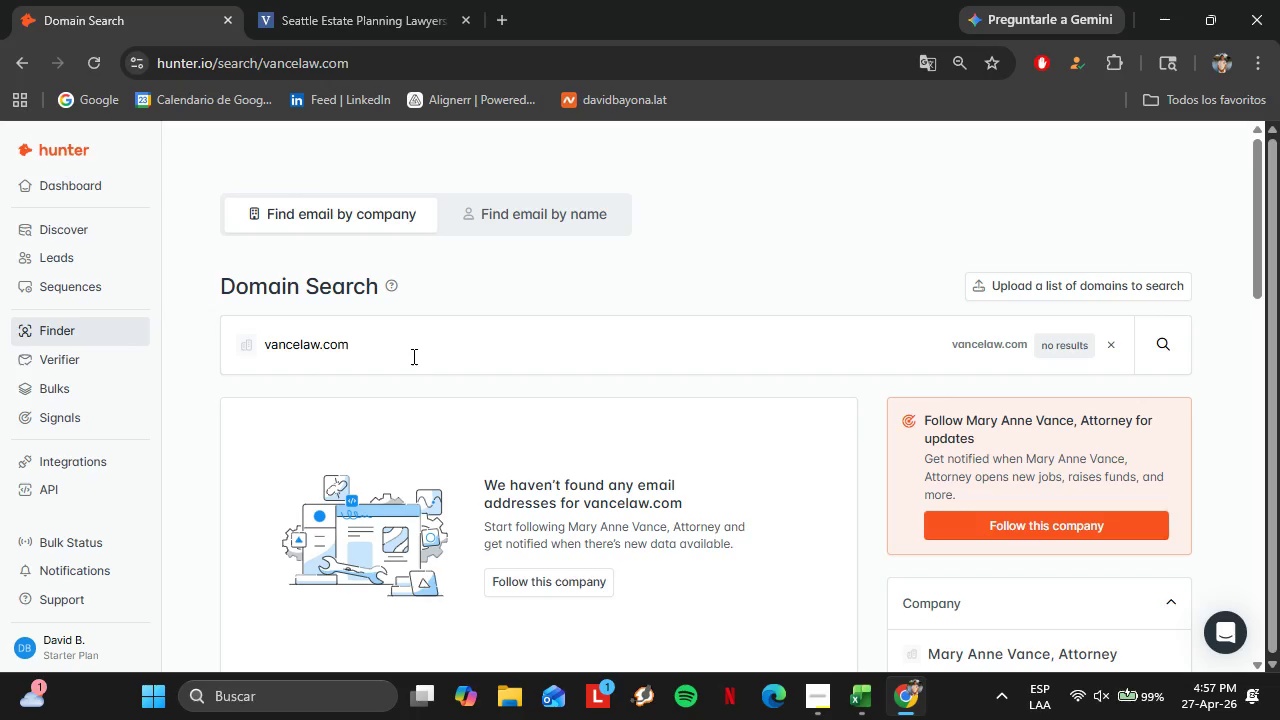 
left_click_drag(start_coordinate=[408, 351], to_coordinate=[256, 349])
 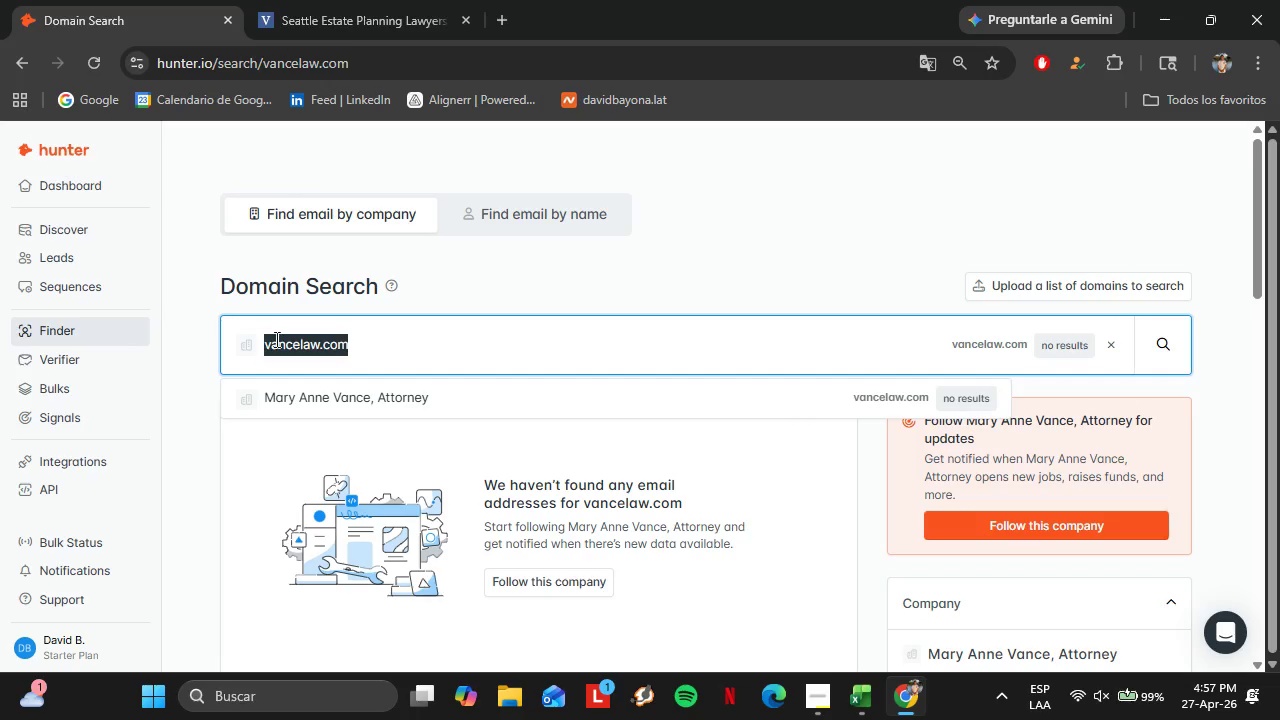 
key(Control+V)
 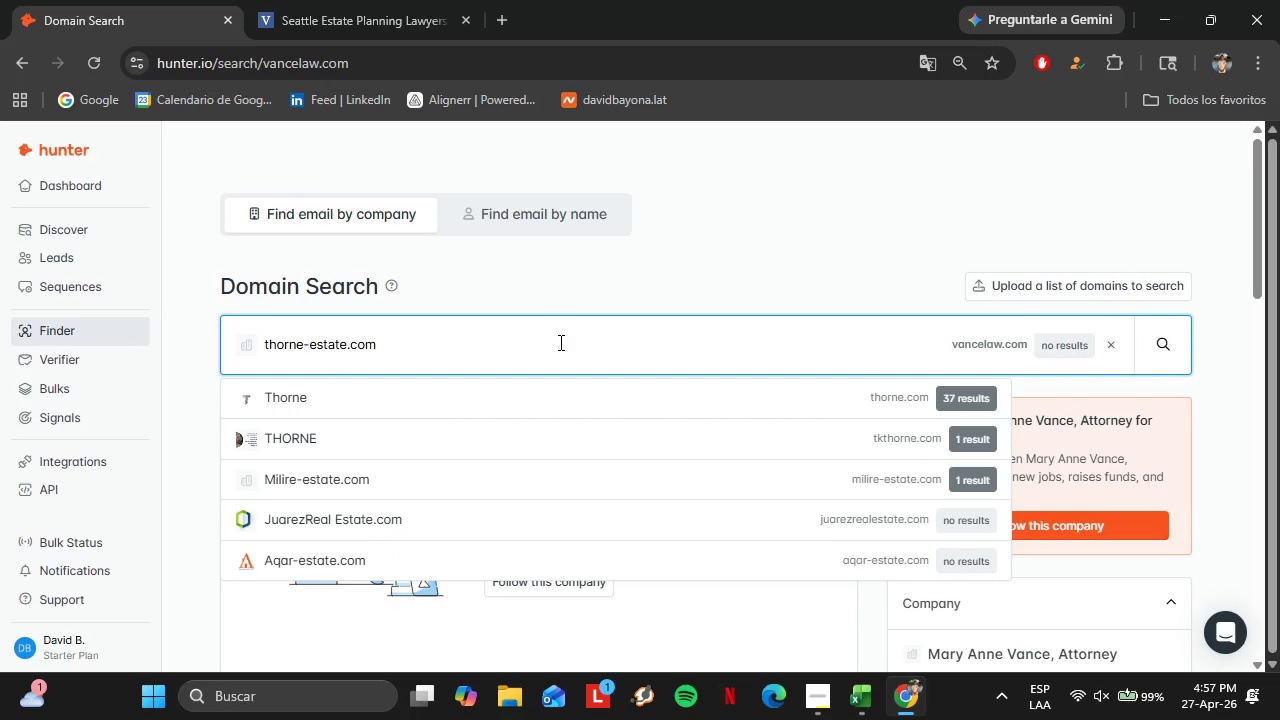 
key(Enter)
 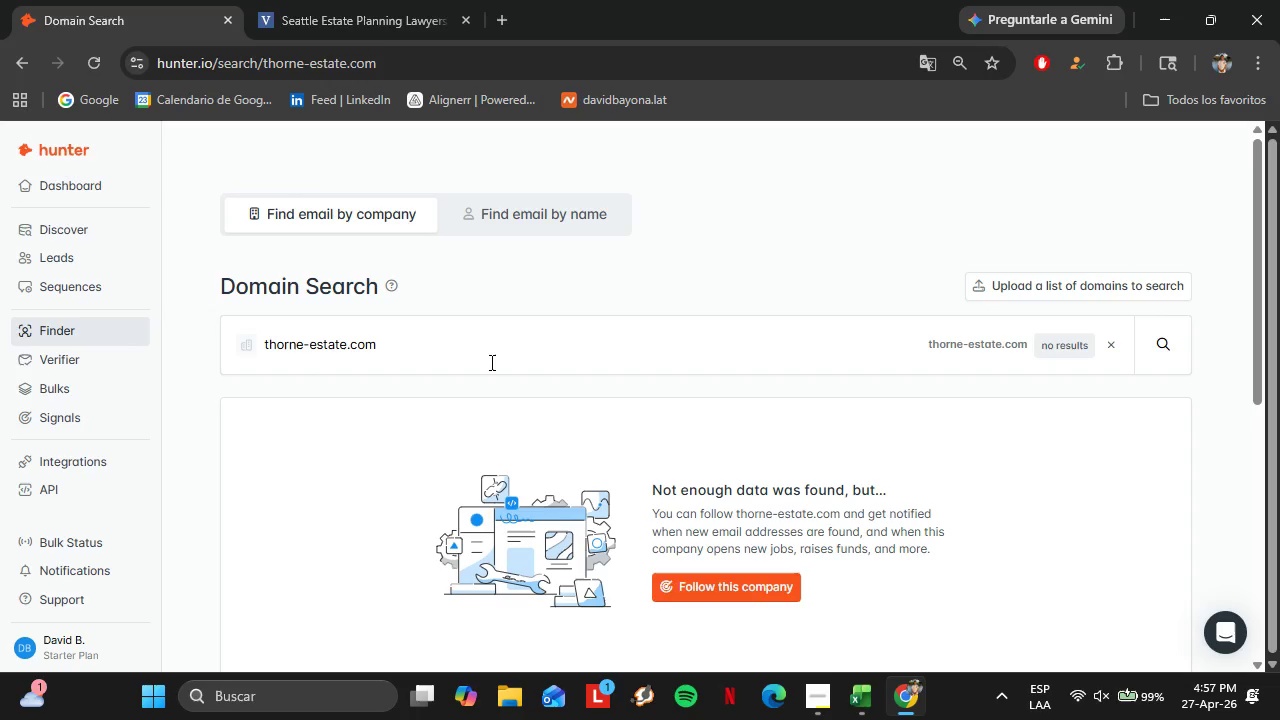 
left_click_drag(start_coordinate=[470, 338], to_coordinate=[268, 327])
 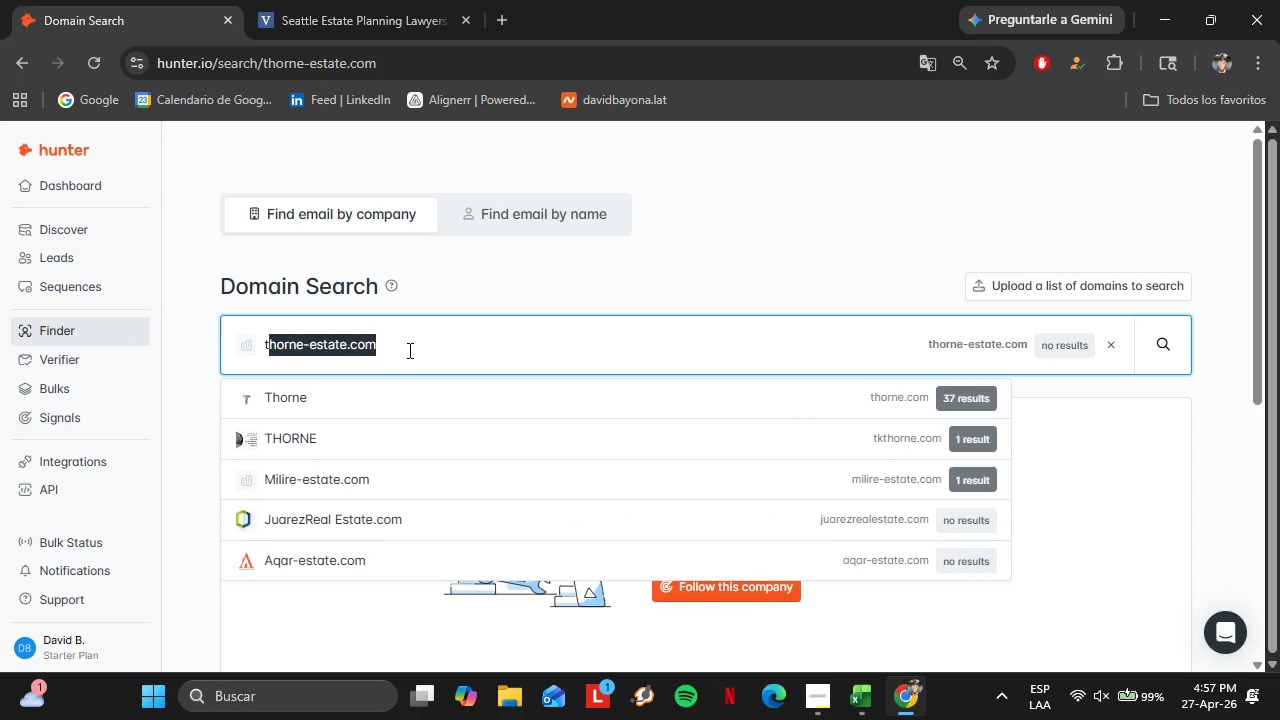 
left_click([407, 350])
 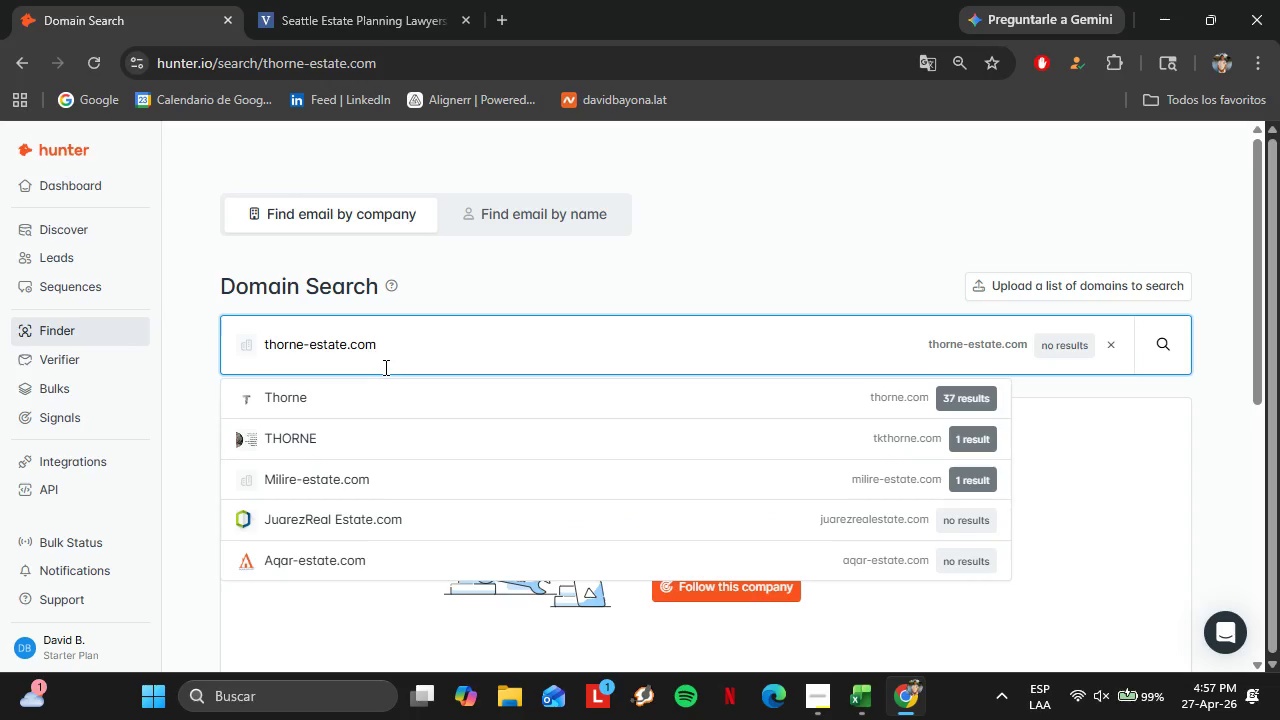 
left_click_drag(start_coordinate=[379, 364], to_coordinate=[246, 345])
 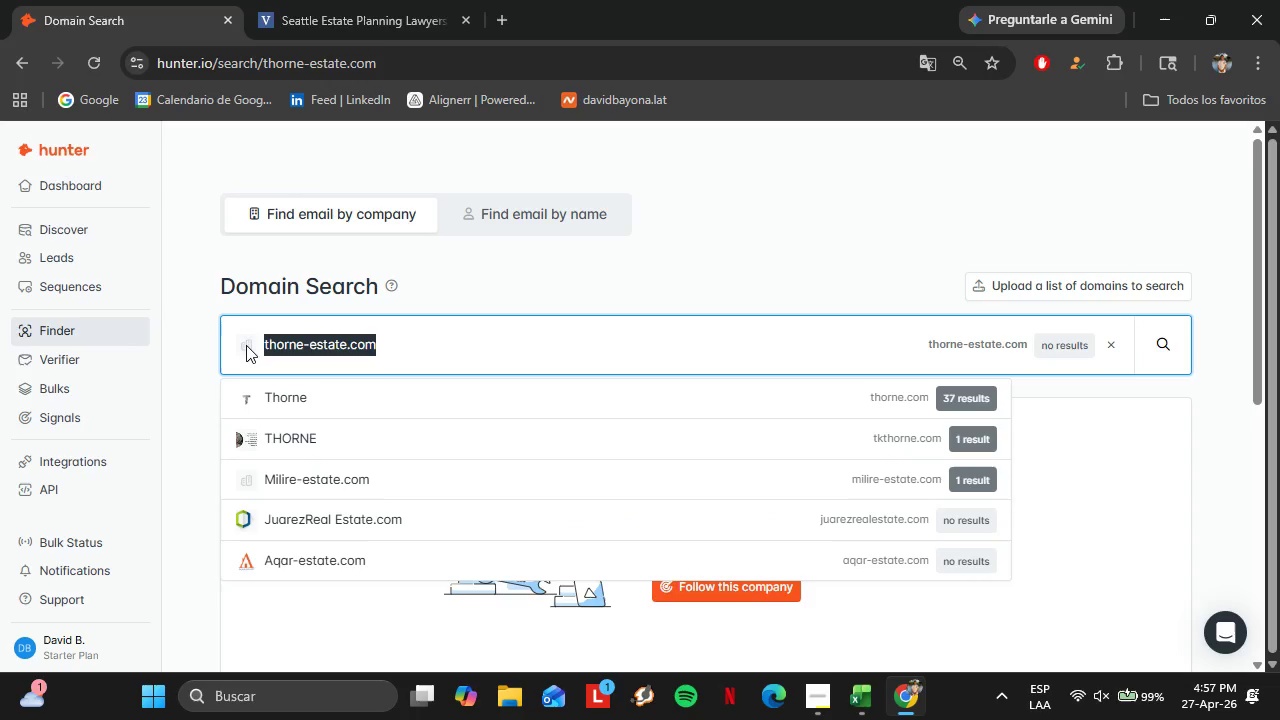 
key(Control+C)
 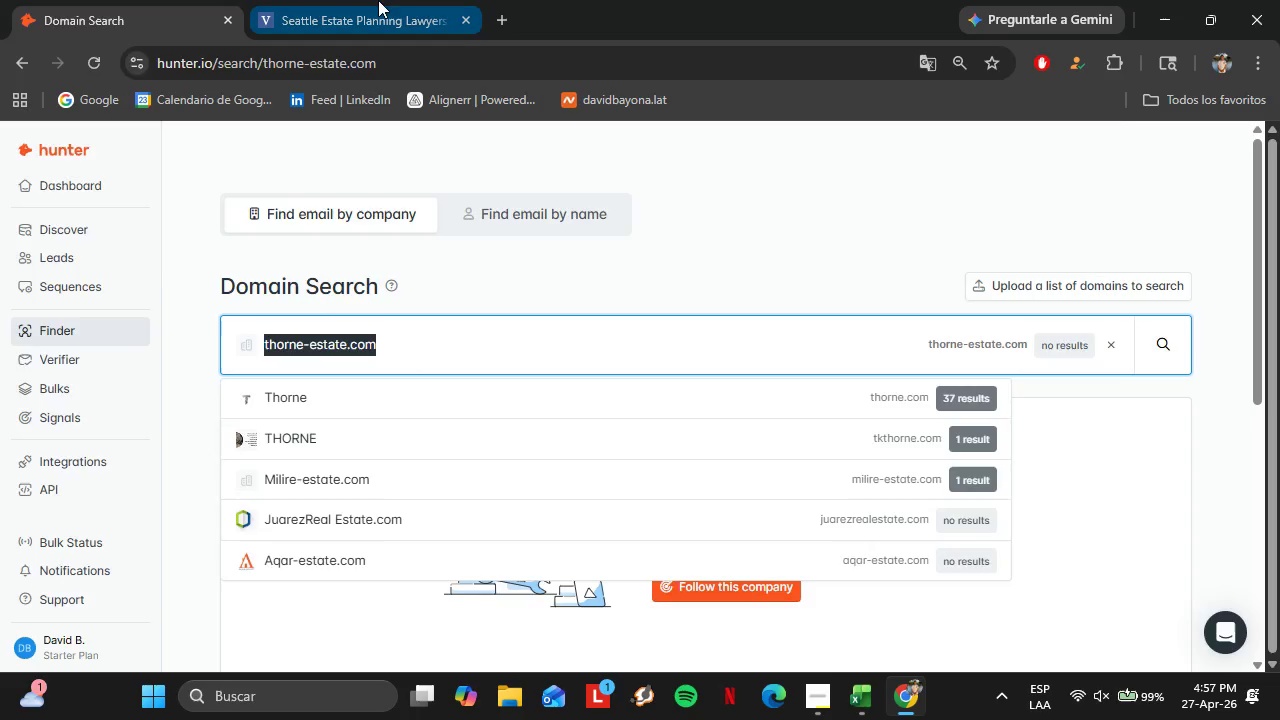 
left_click([377, 0])
 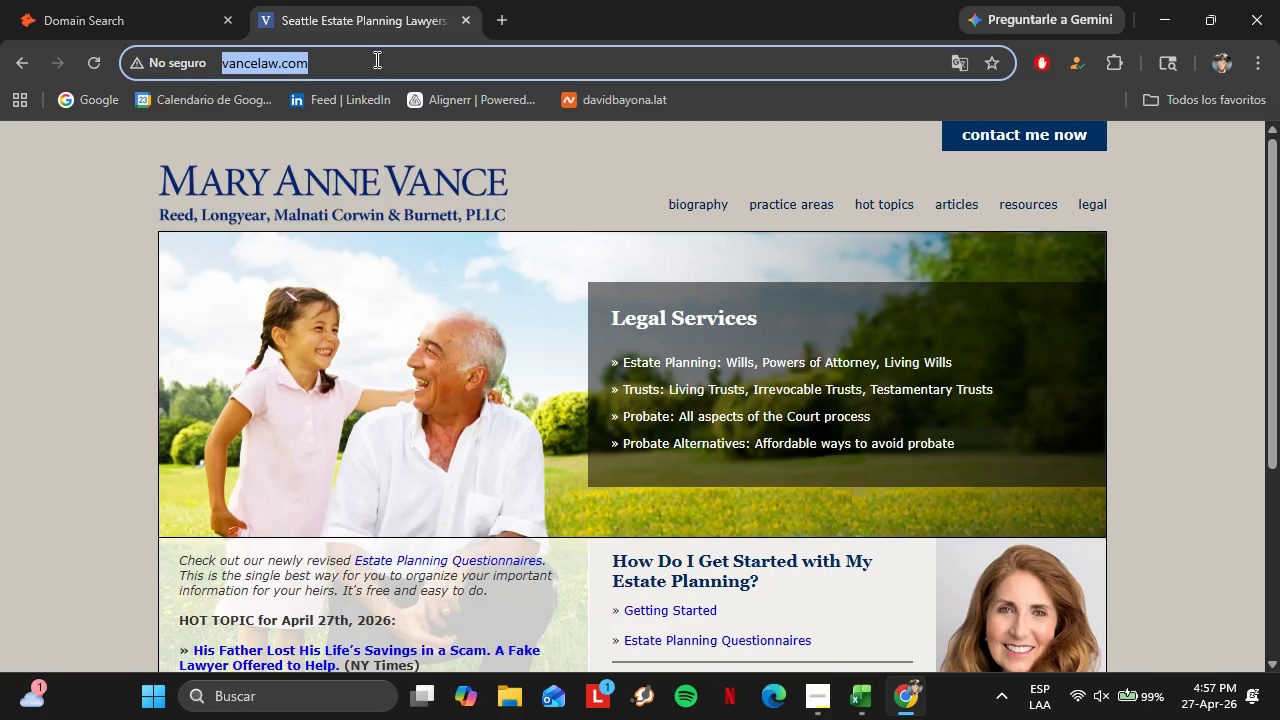 
key(Control+V)
 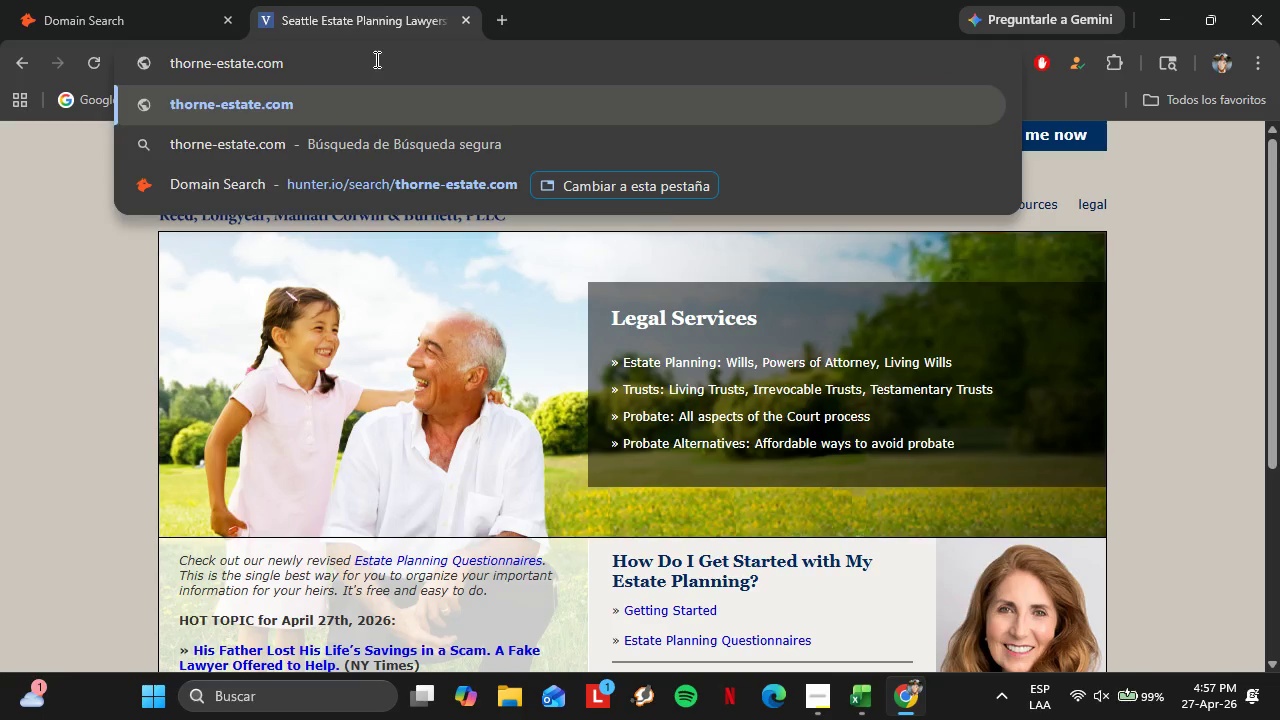 
key(Enter)
 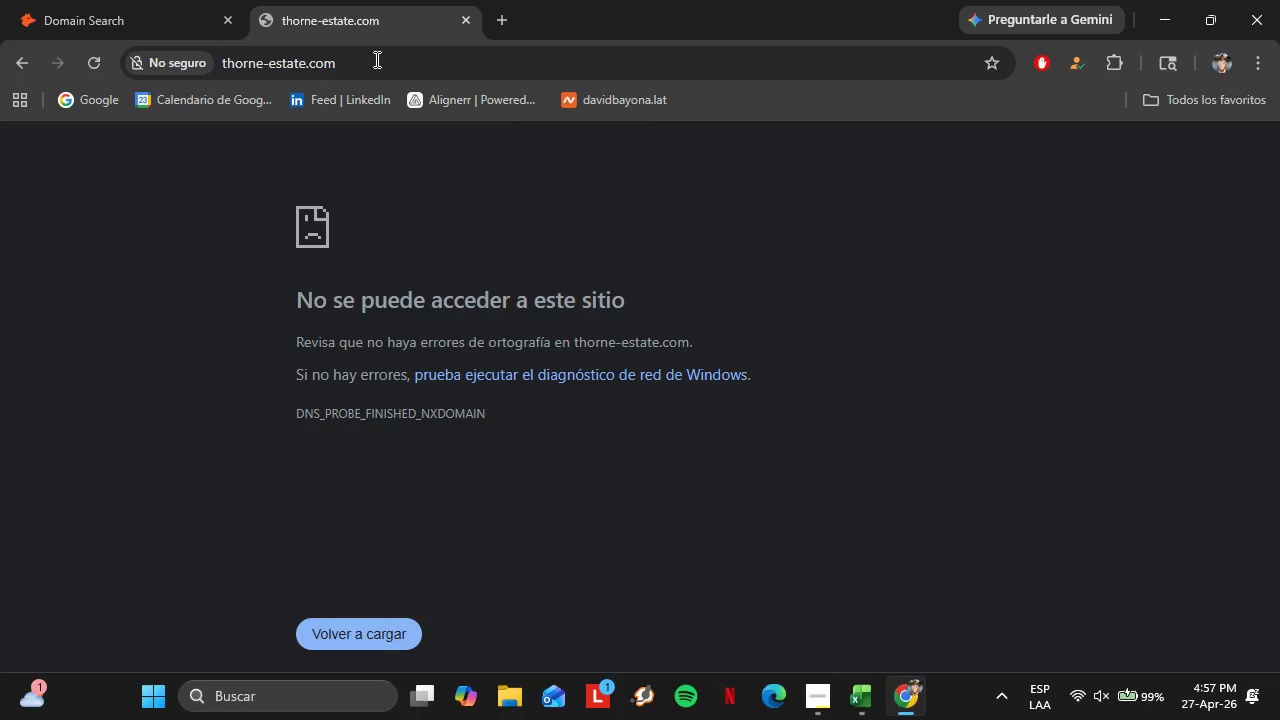 
wait(9.03)
 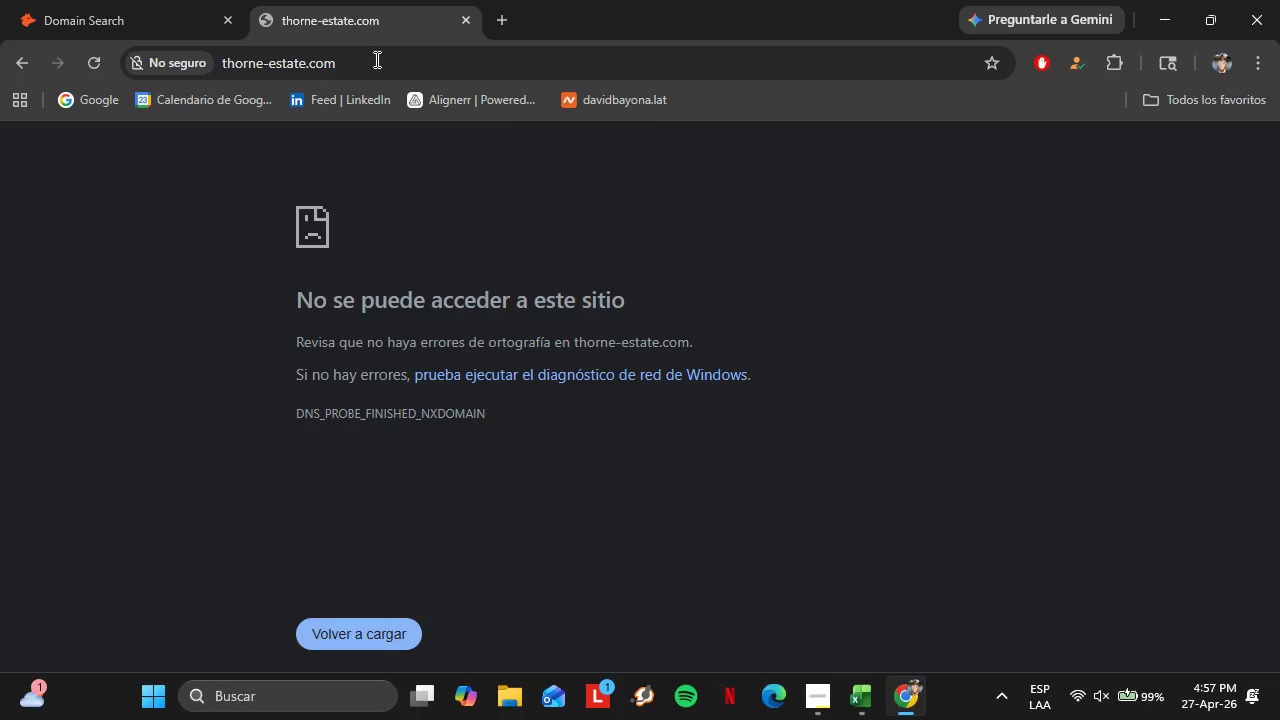 
left_click([178, 0])
 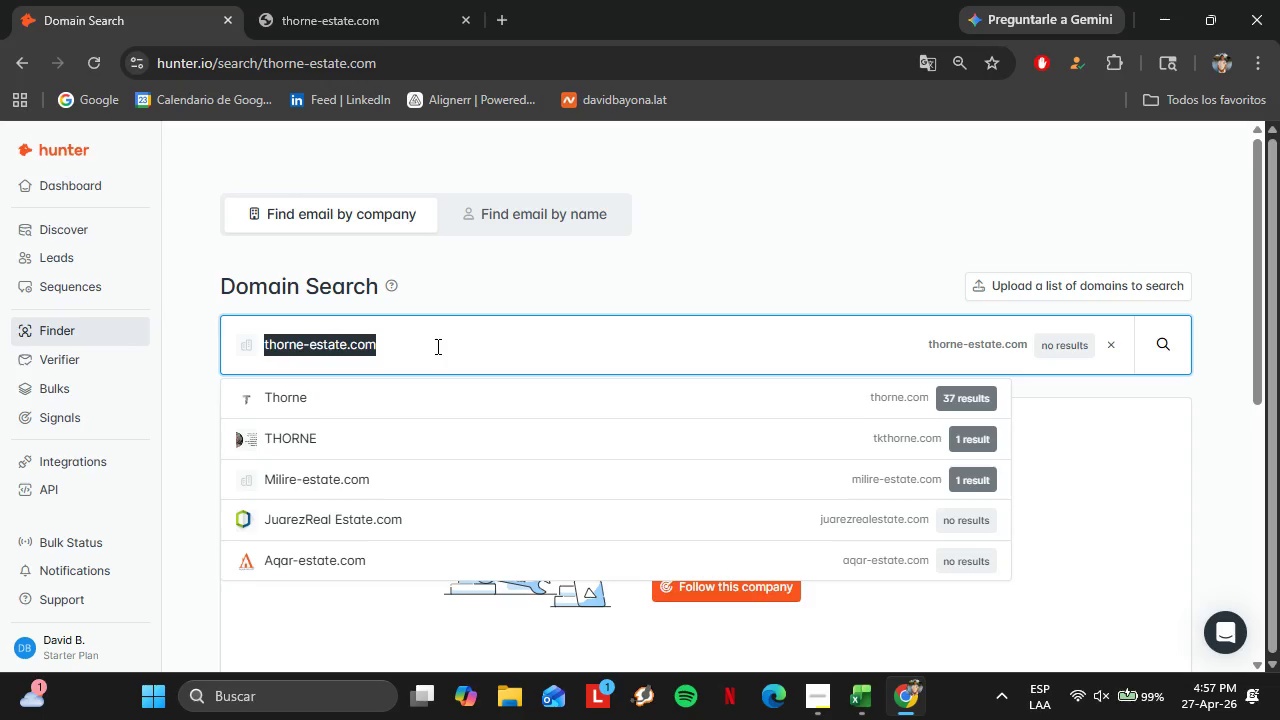 
wait(13.58)
 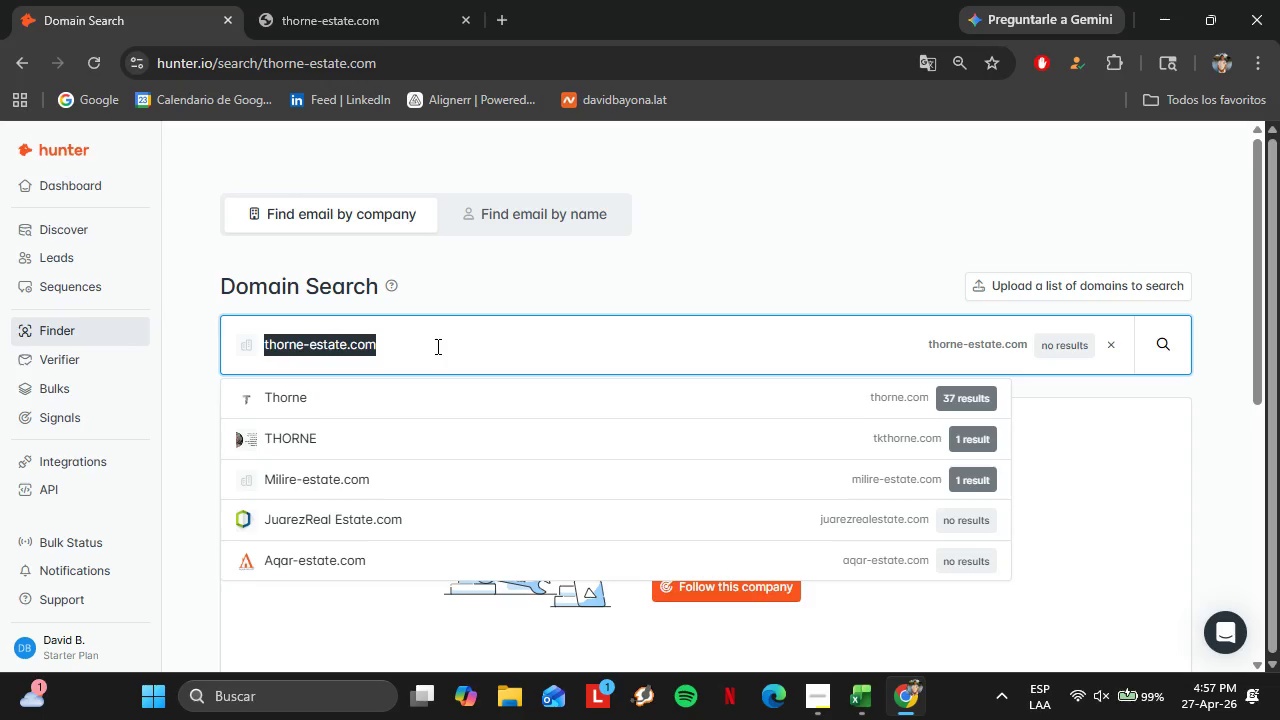 
left_click([873, 689])
 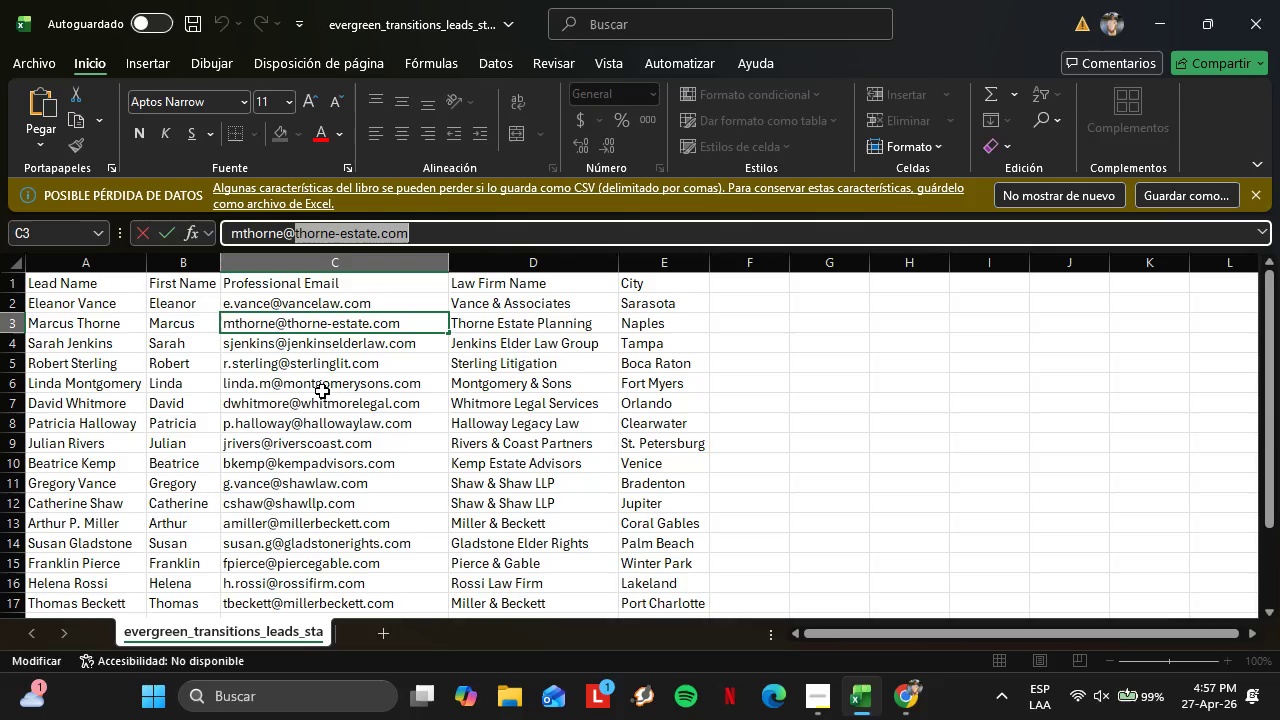 
left_click([318, 346])
 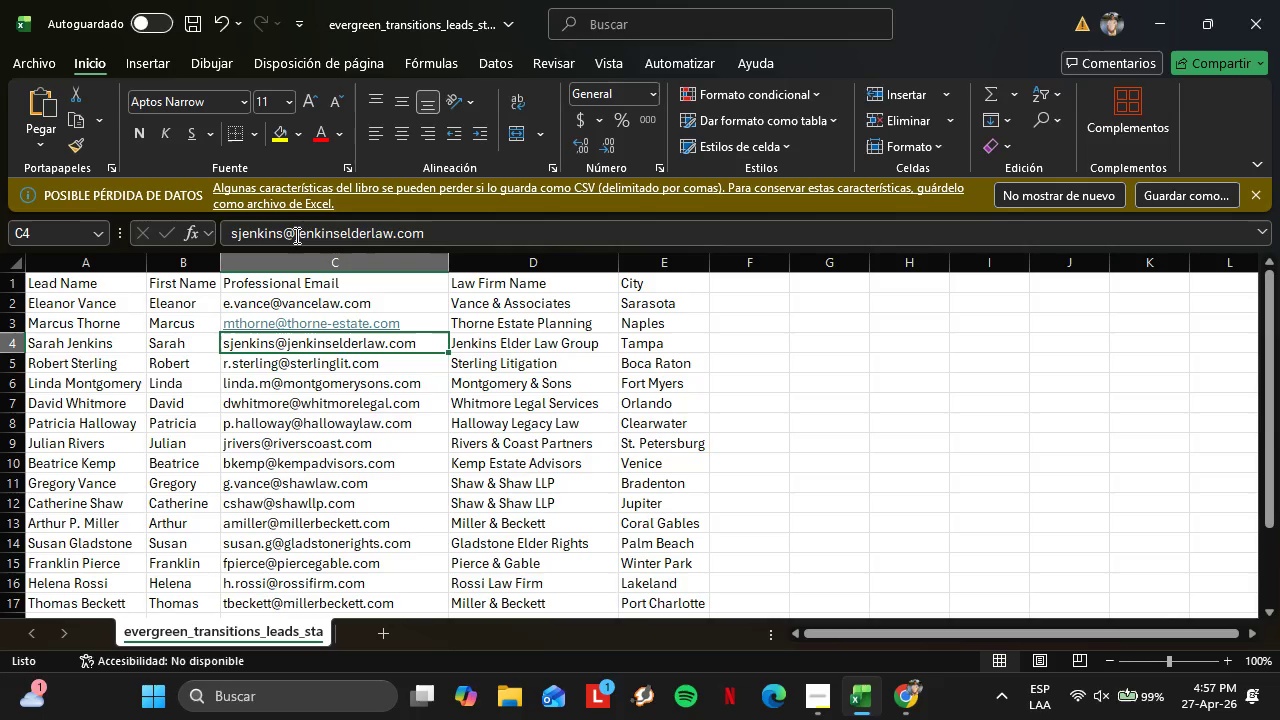 
left_click_drag(start_coordinate=[295, 232], to_coordinate=[513, 254])
 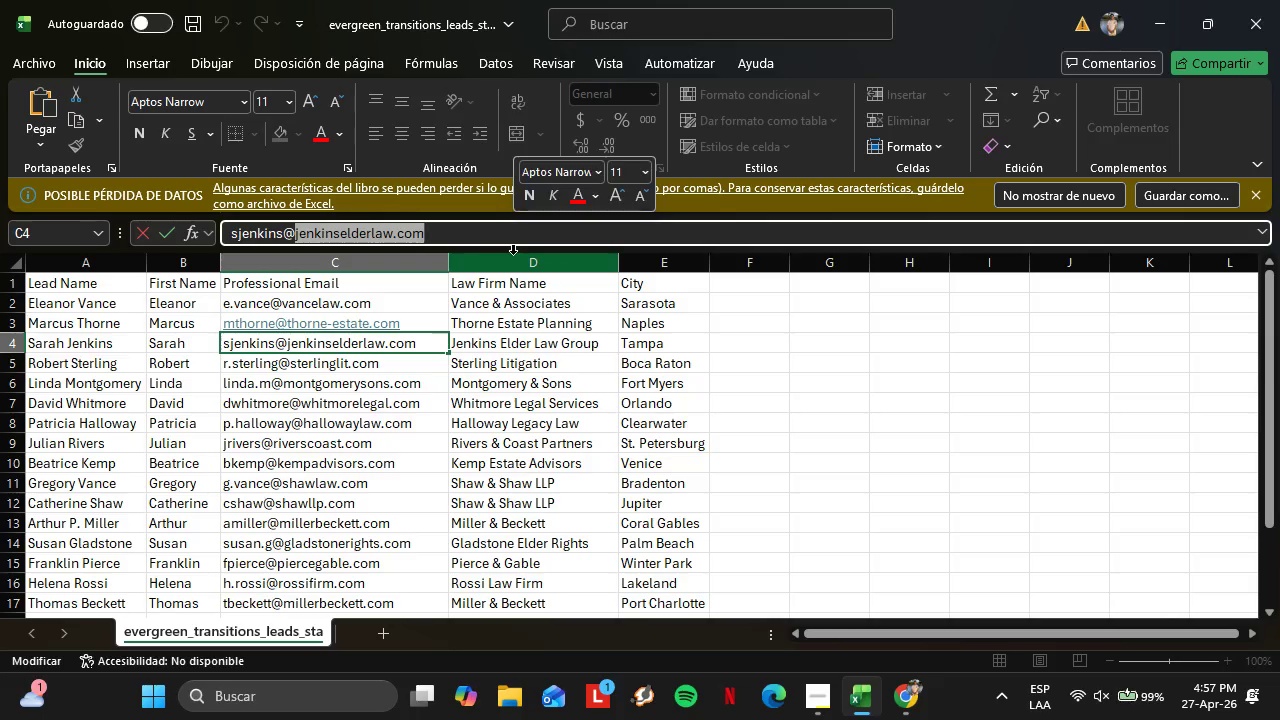 
key(Control+C)
 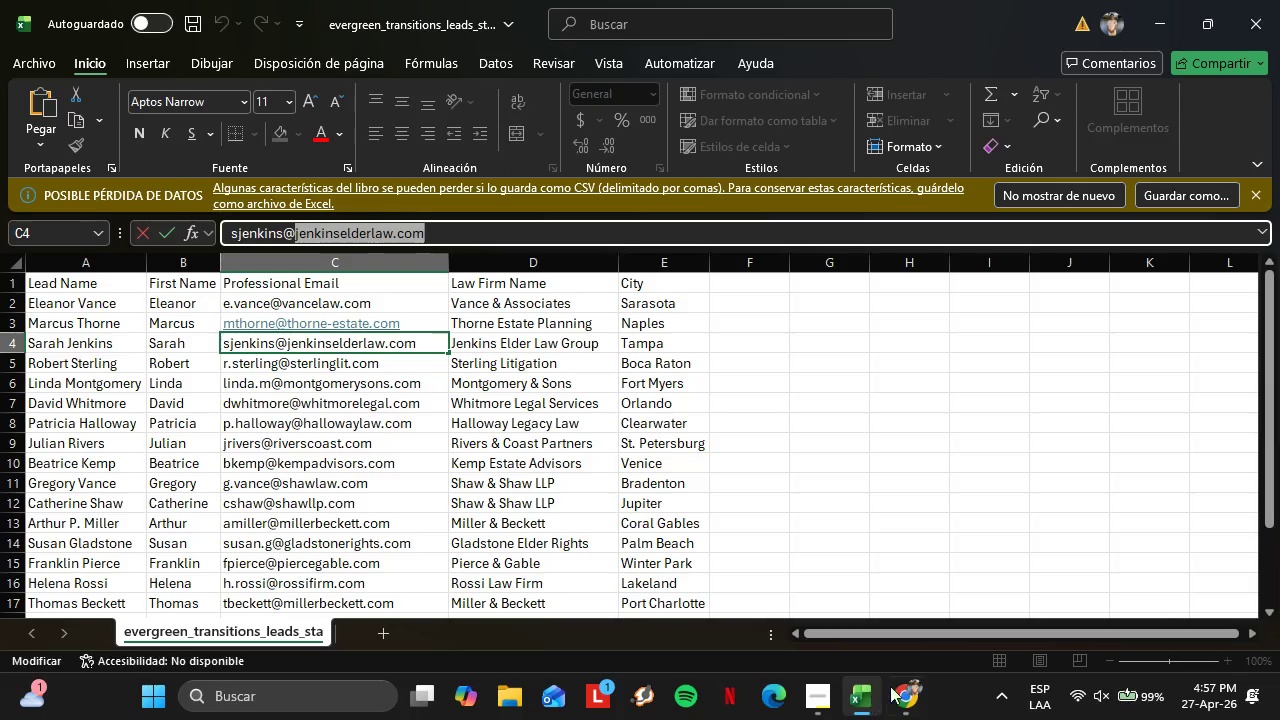 
left_click([891, 684])
 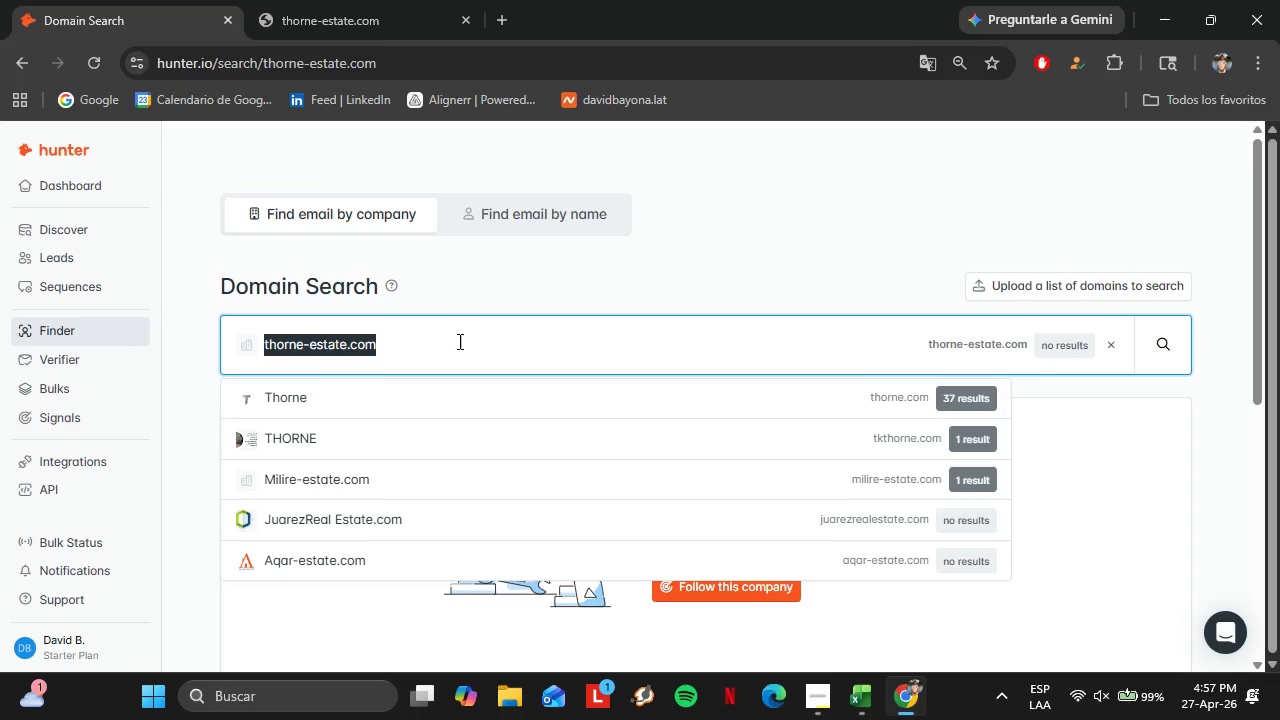 
key(Control+V)
 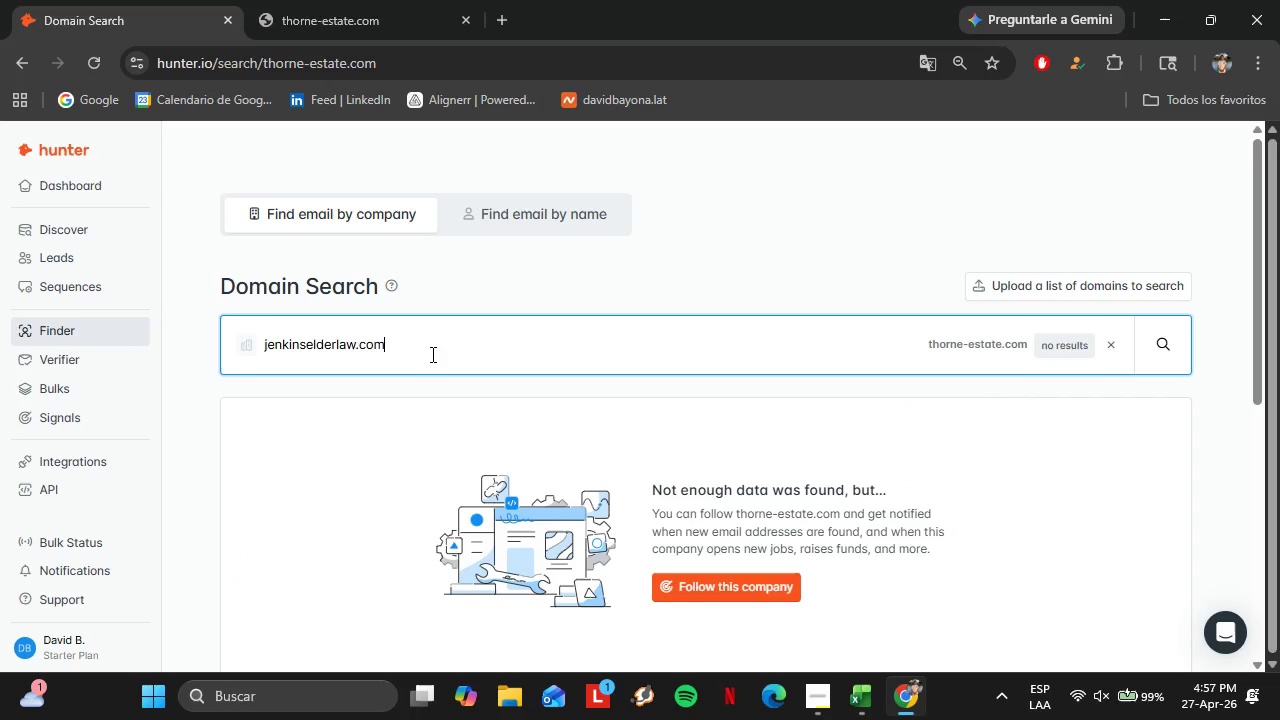 
key(Enter)
 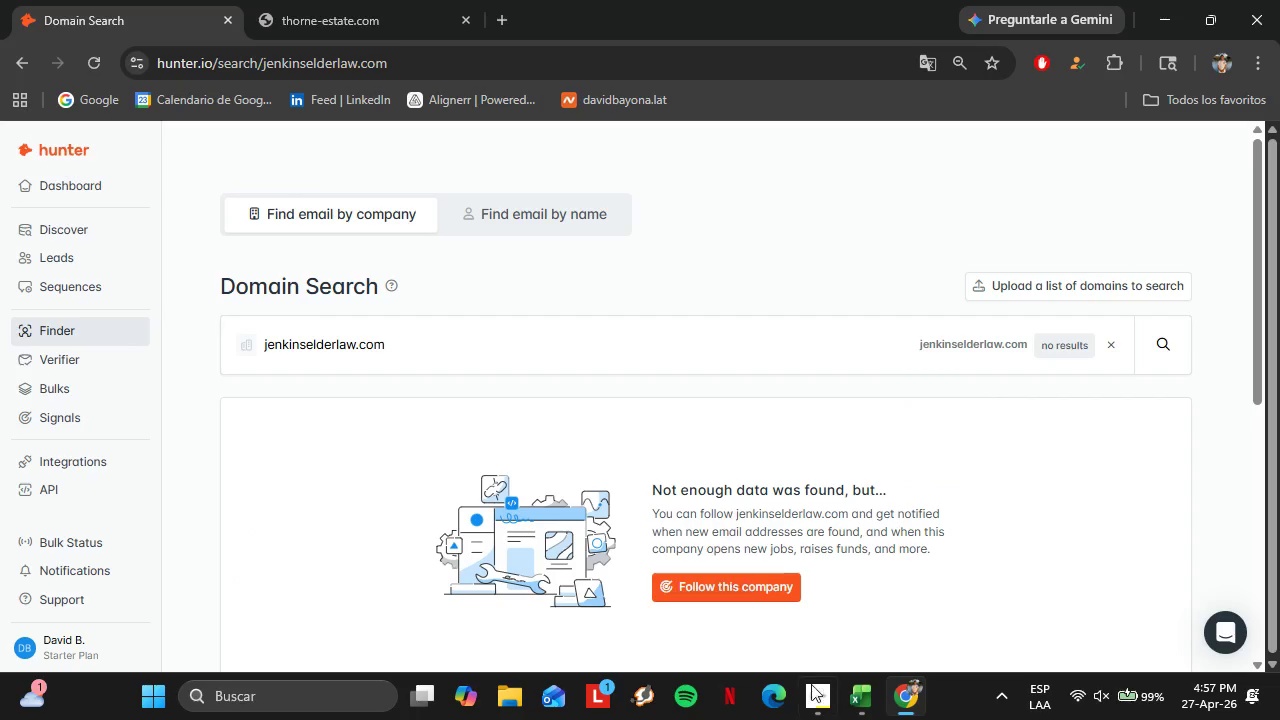 
left_click([850, 697])
 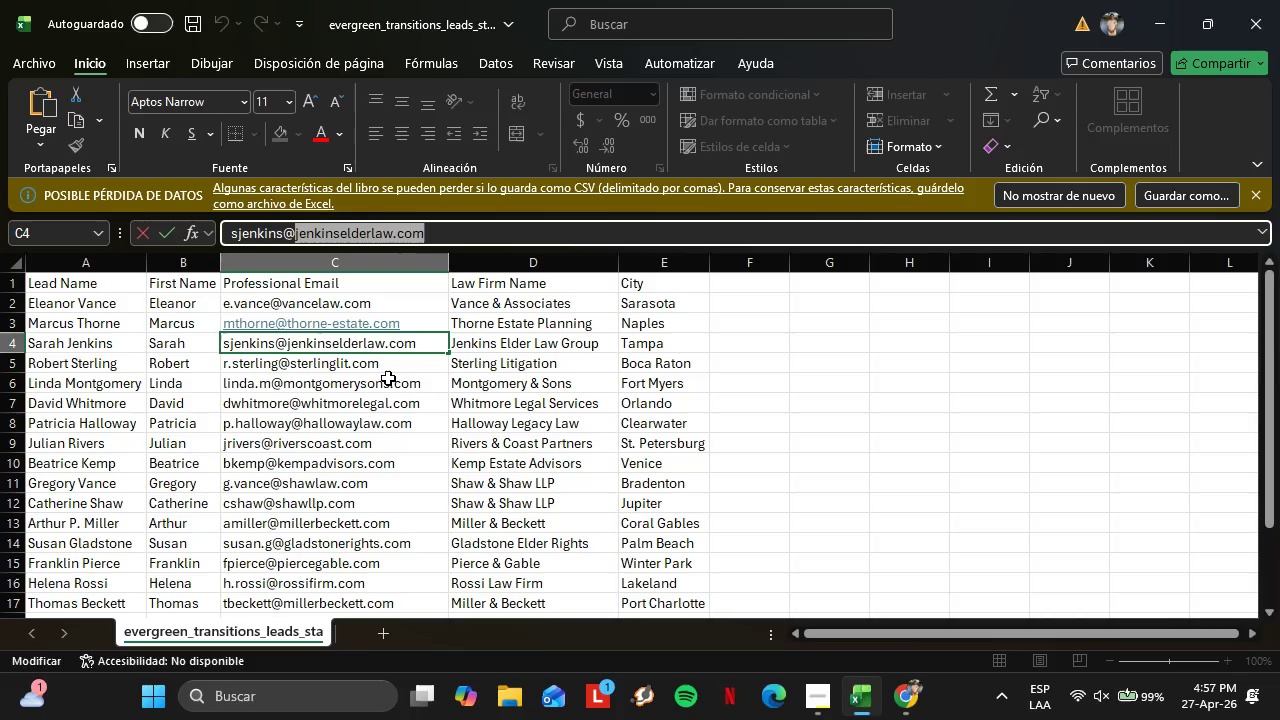 
left_click([378, 373])
 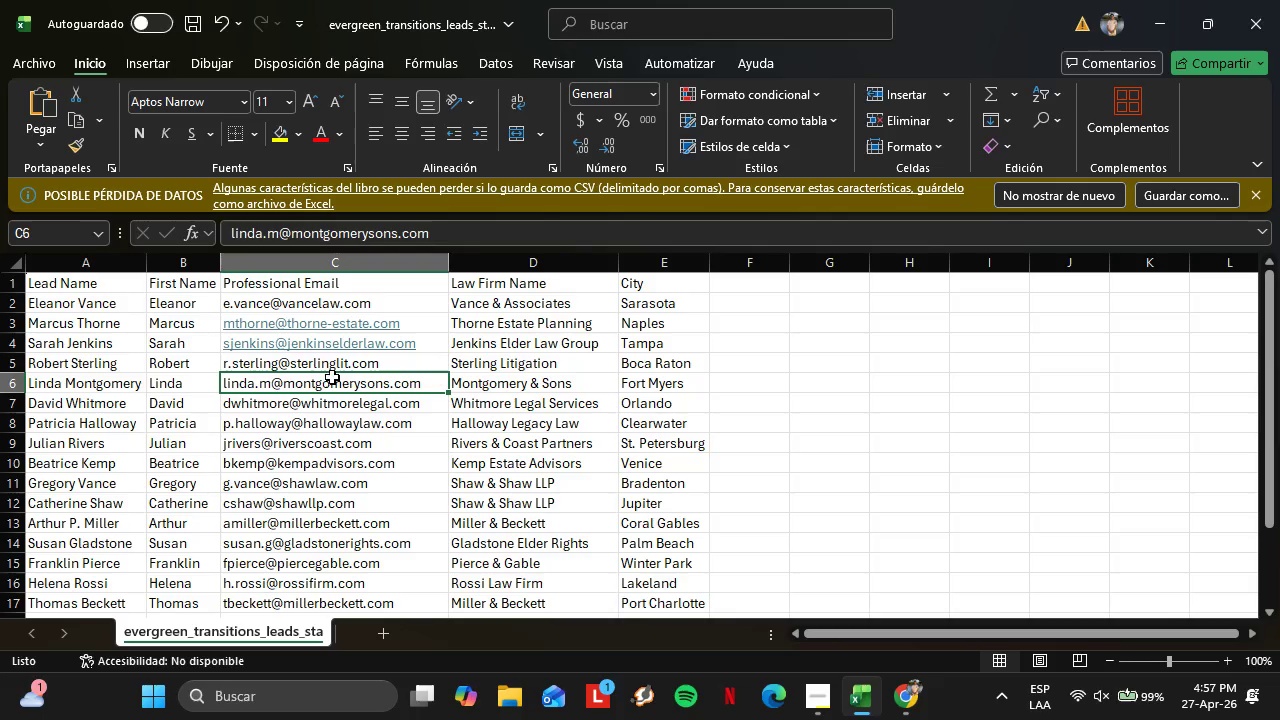 
left_click([326, 370])
 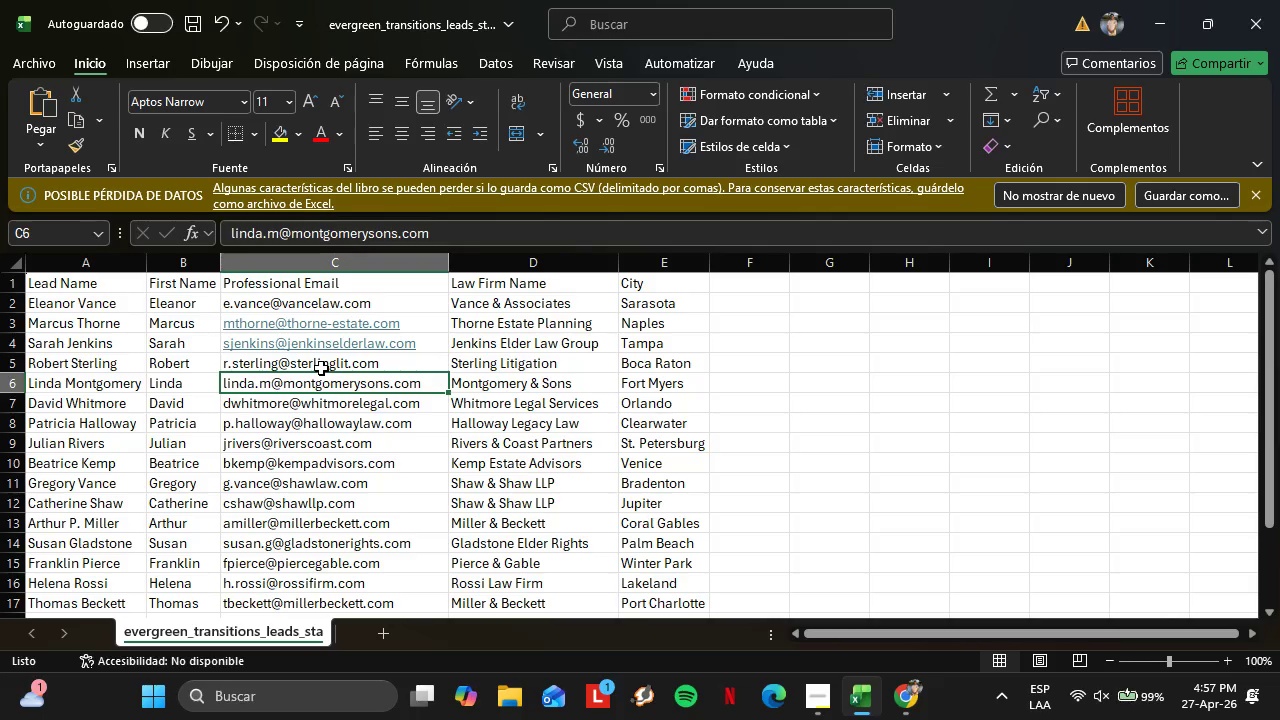 
left_click([321, 368])
 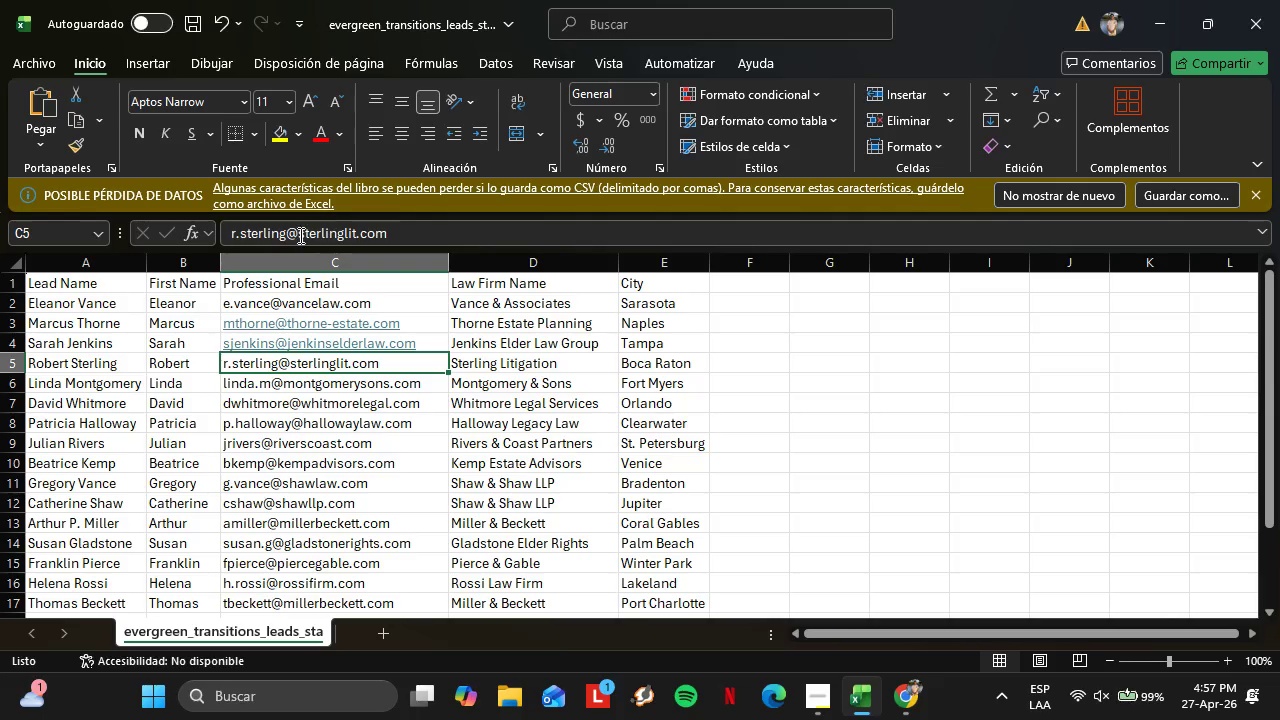 
left_click_drag(start_coordinate=[296, 233], to_coordinate=[454, 242])
 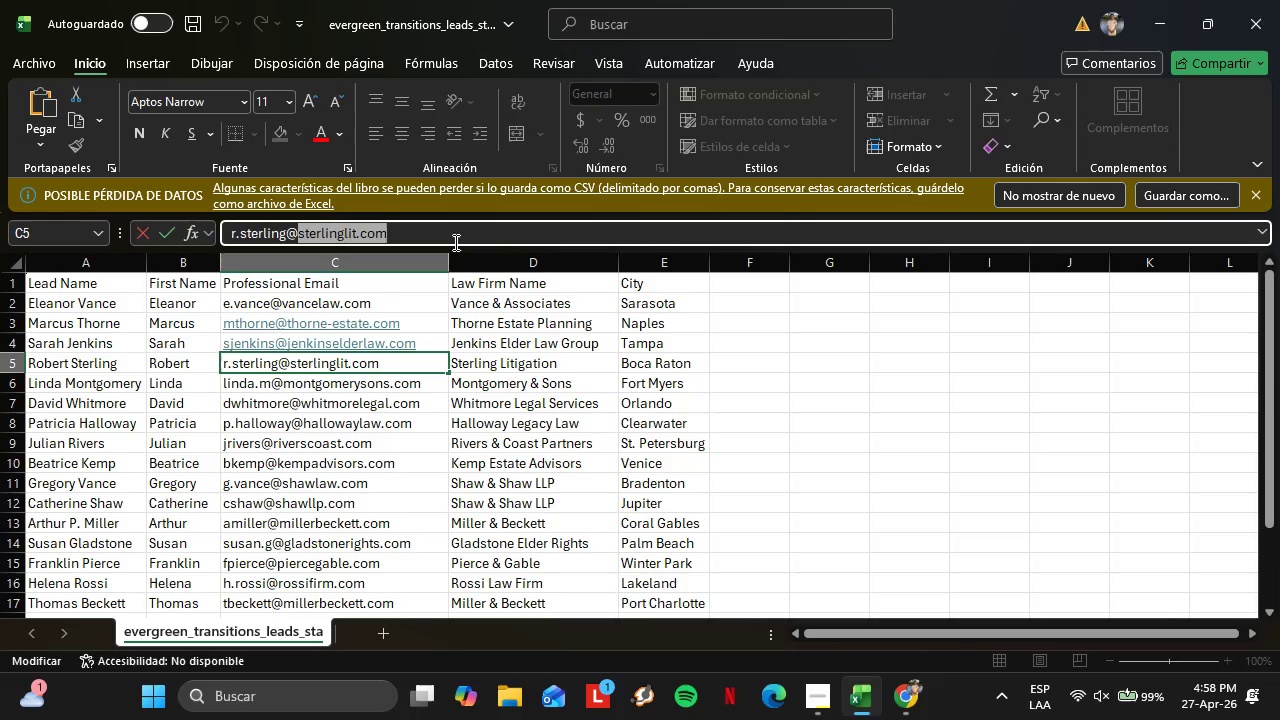 
key(Control+C)
 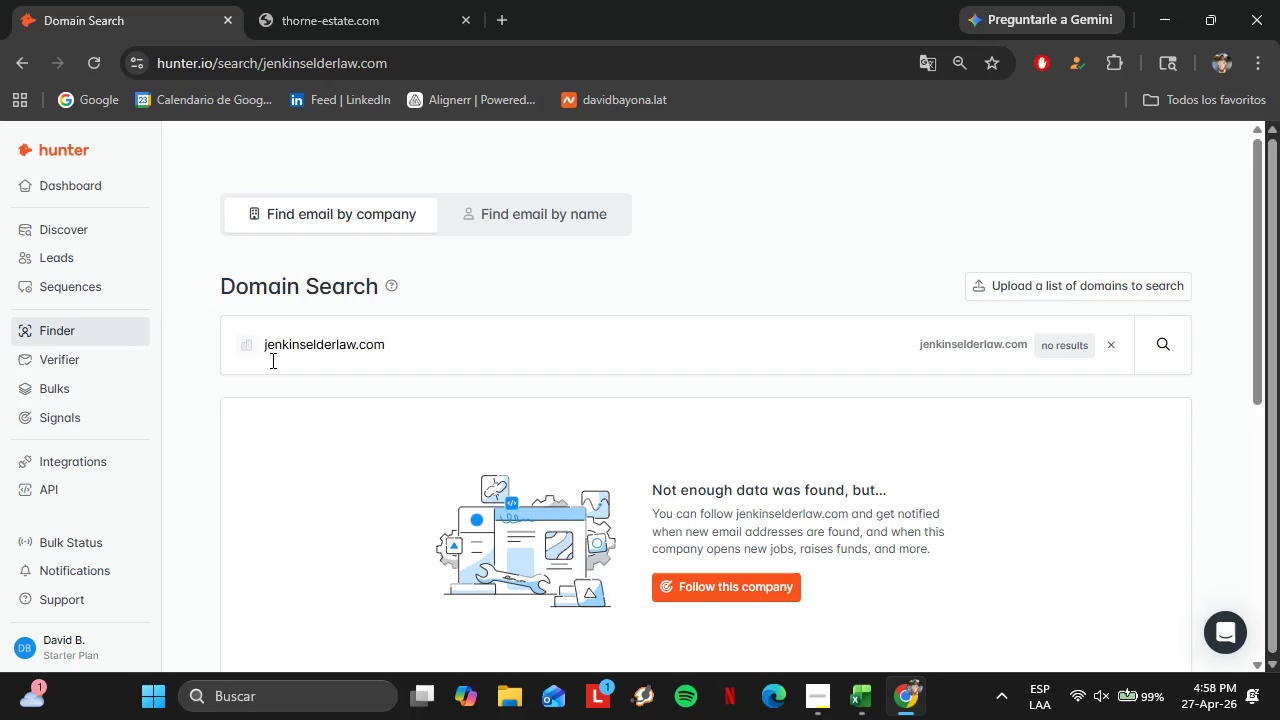 
left_click_drag(start_coordinate=[387, 347], to_coordinate=[249, 366])
 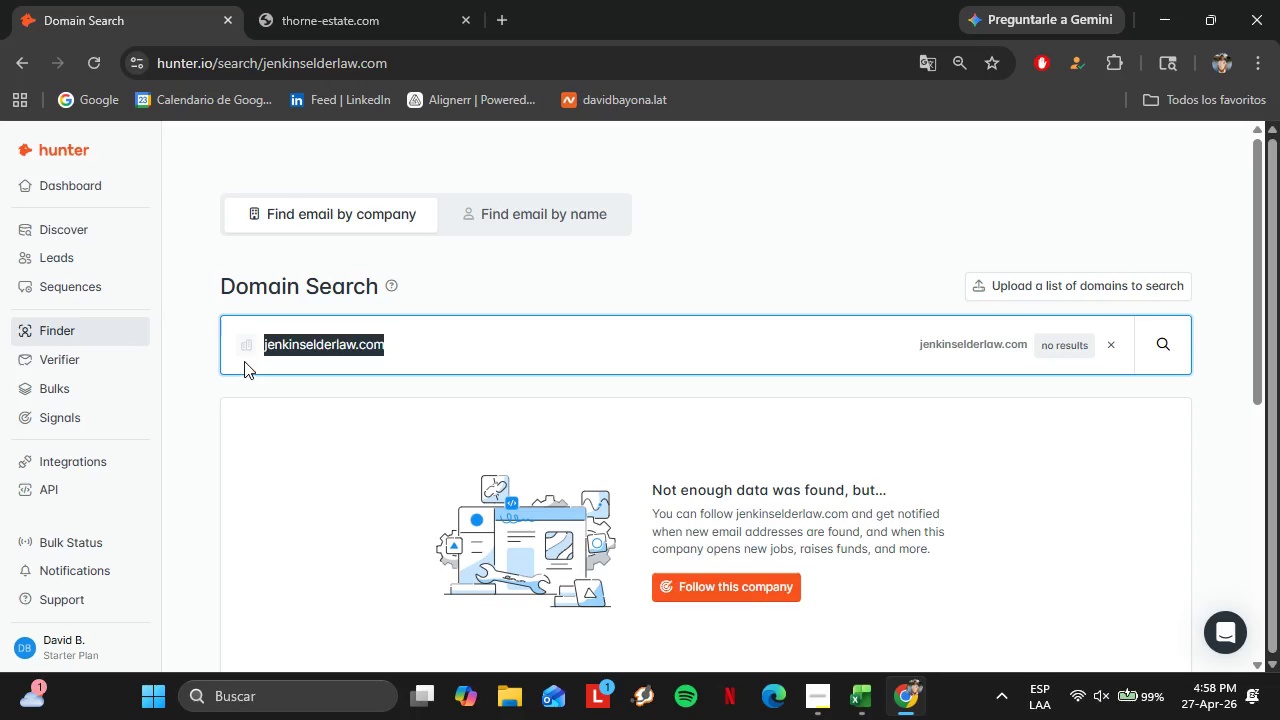 
key(Control+V)
 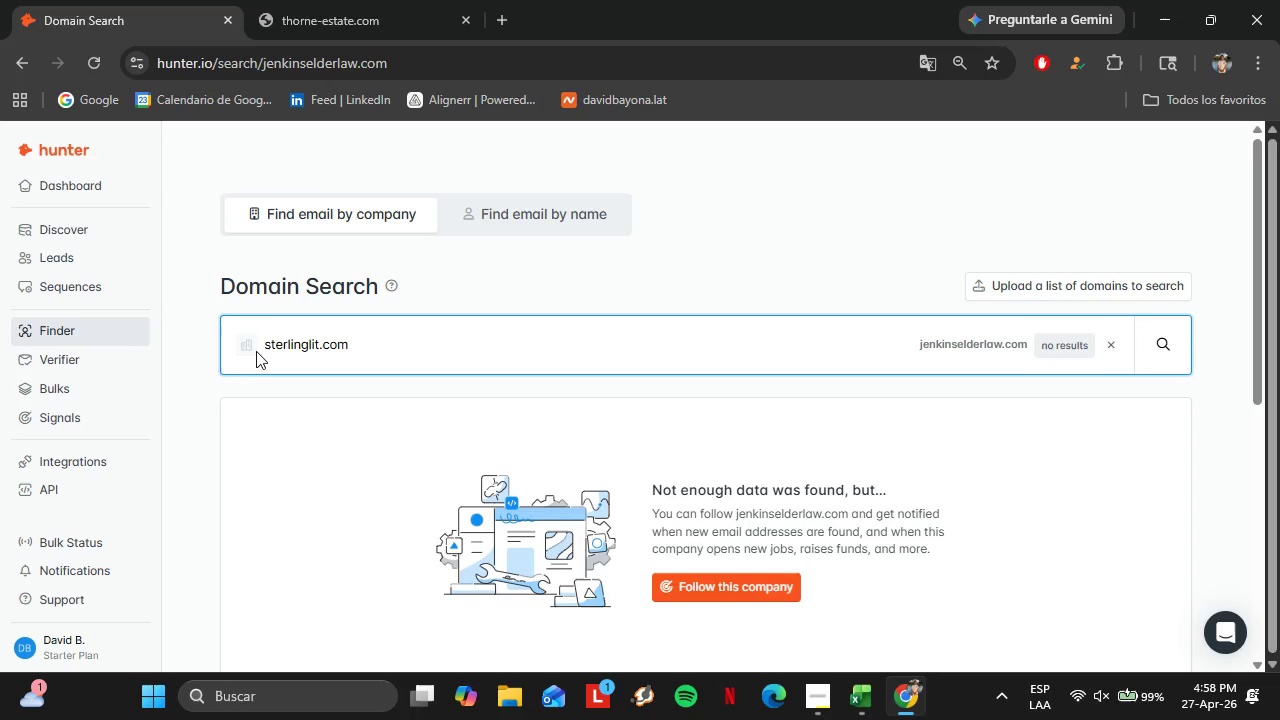 
key(Enter)
 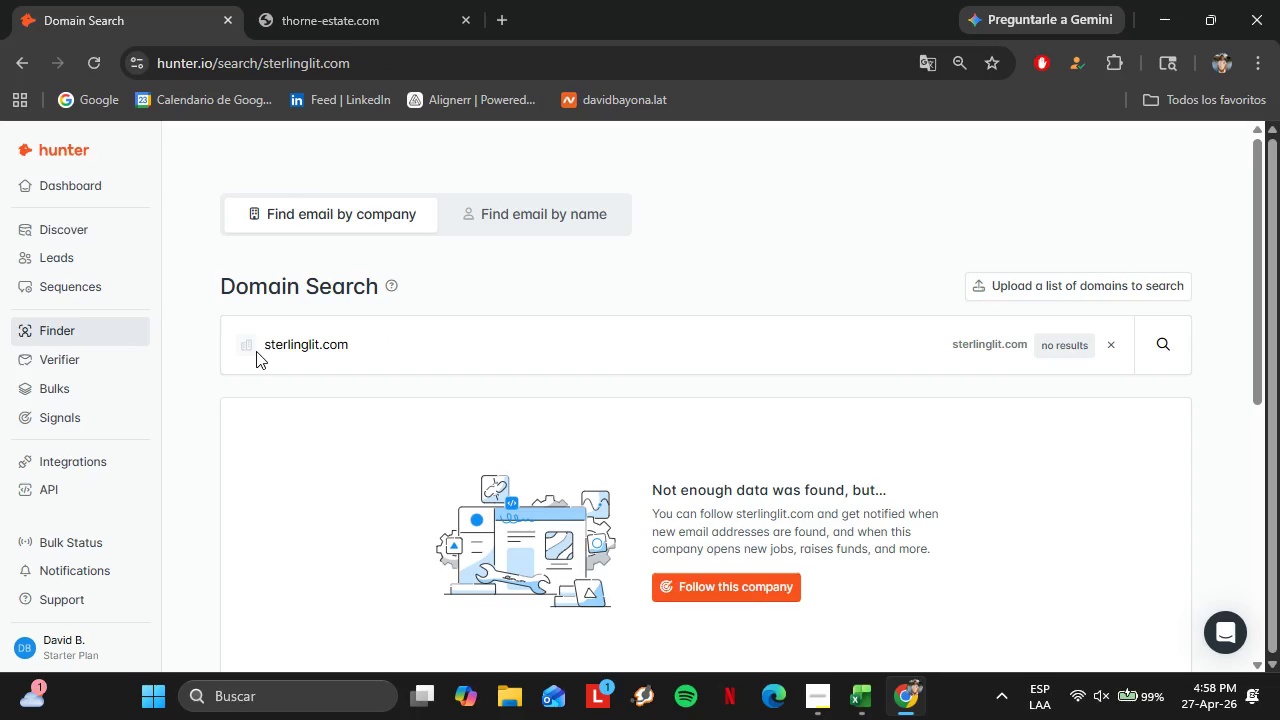 
wait(11.48)
 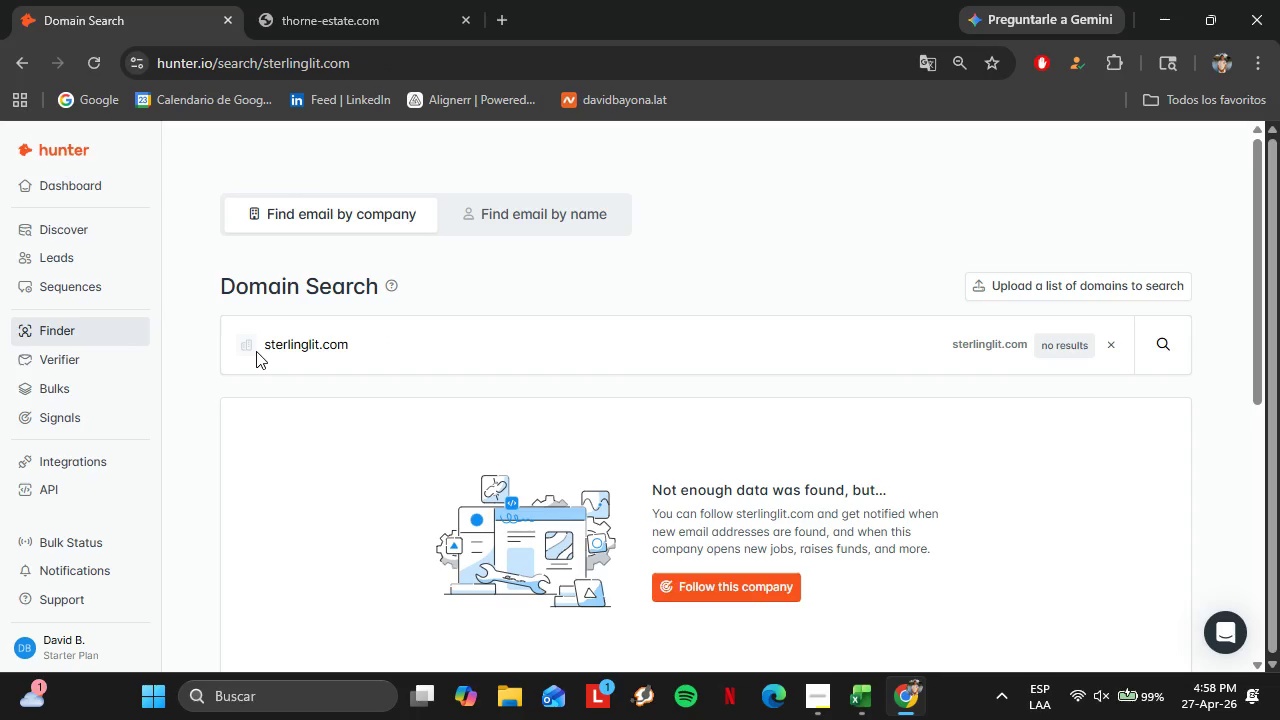 
left_click([344, 0])
 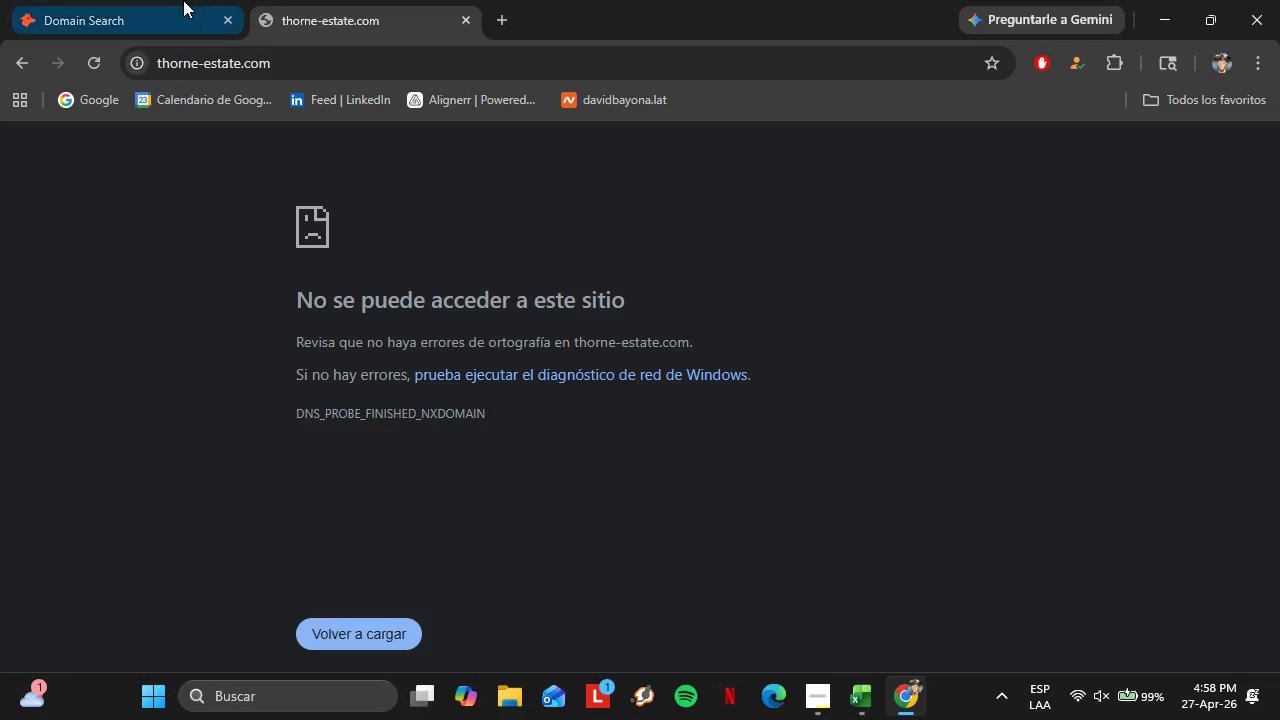 
left_click([183, 0])
 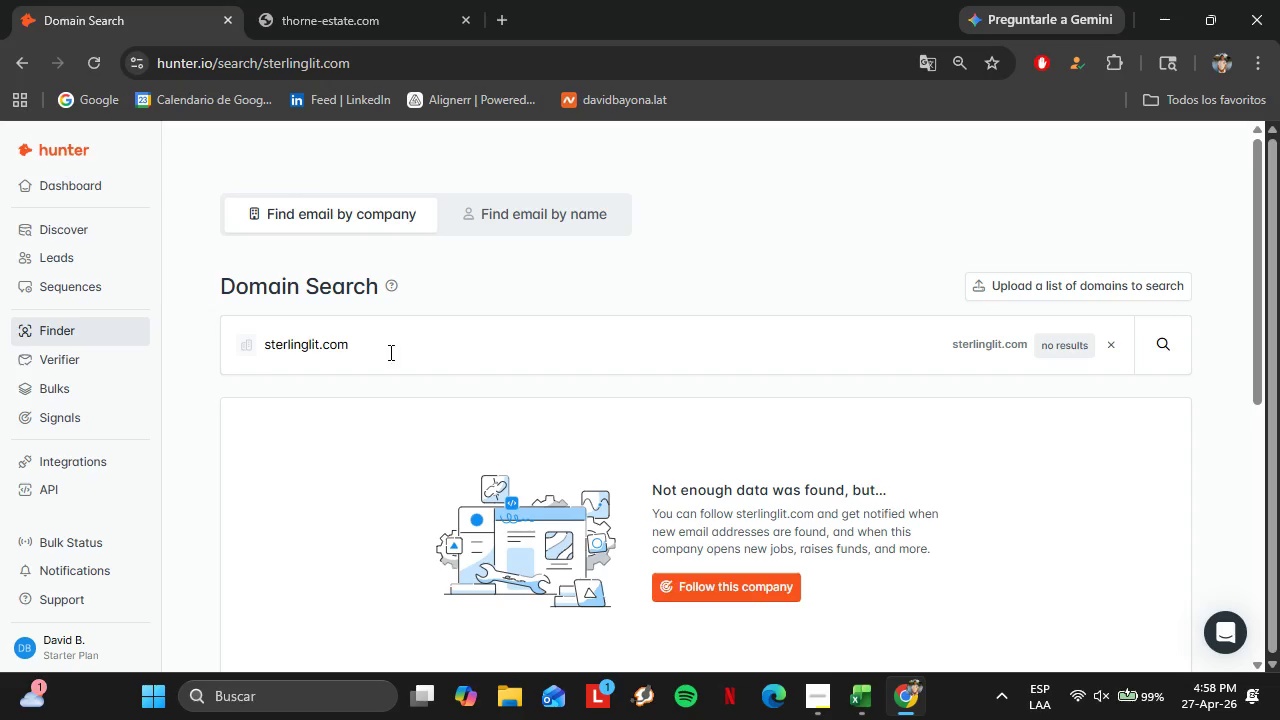 
left_click_drag(start_coordinate=[375, 330], to_coordinate=[241, 321])
 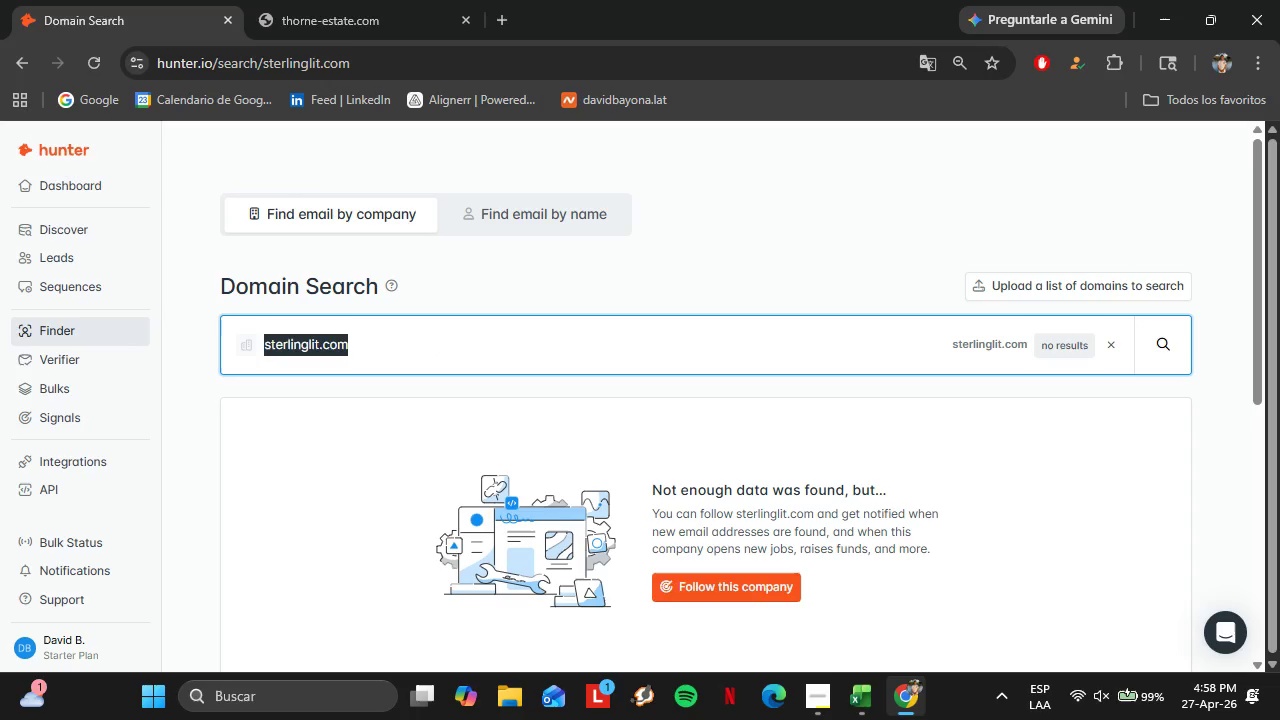 
left_click([857, 700])
 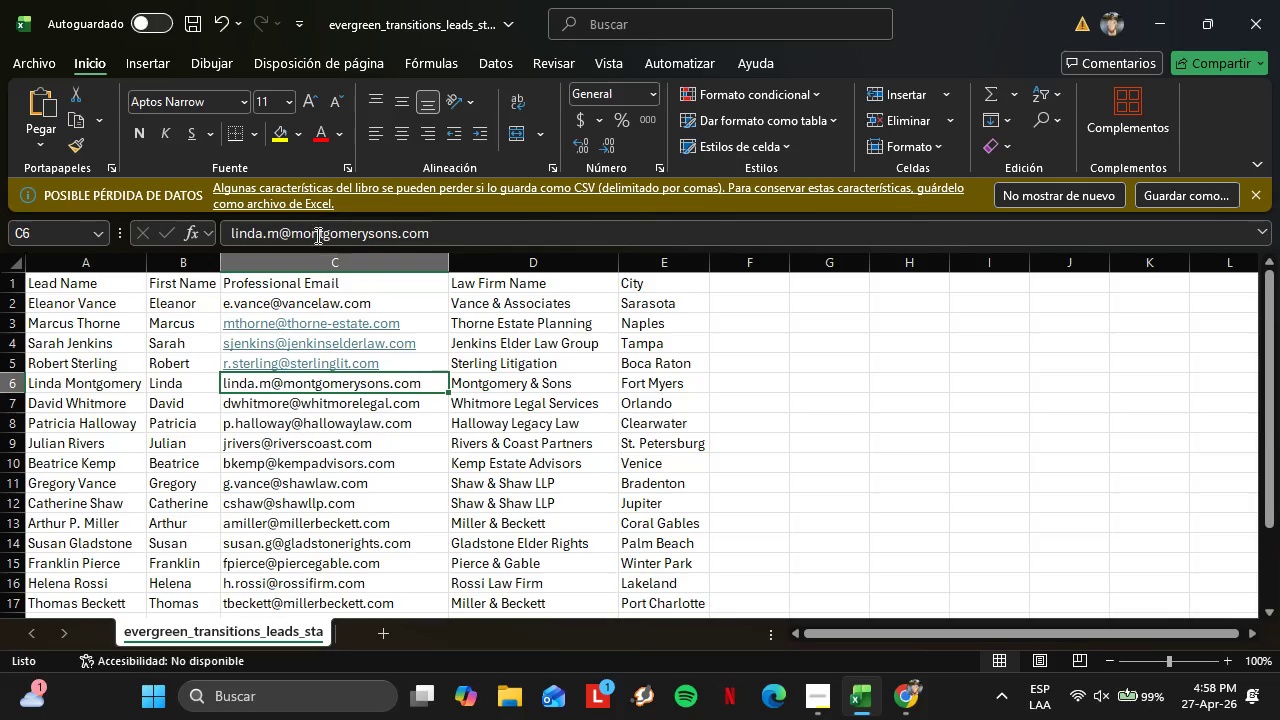 
left_click_drag(start_coordinate=[289, 235], to_coordinate=[539, 246])
 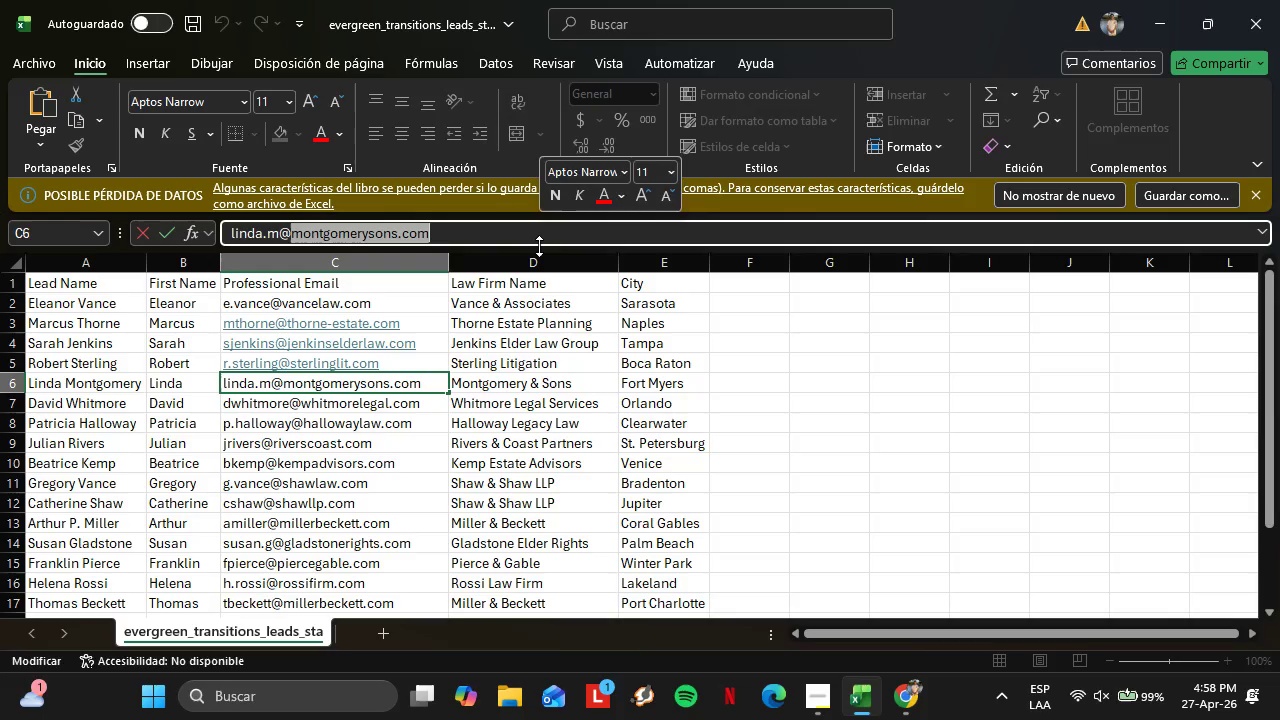 
key(Control+C)
 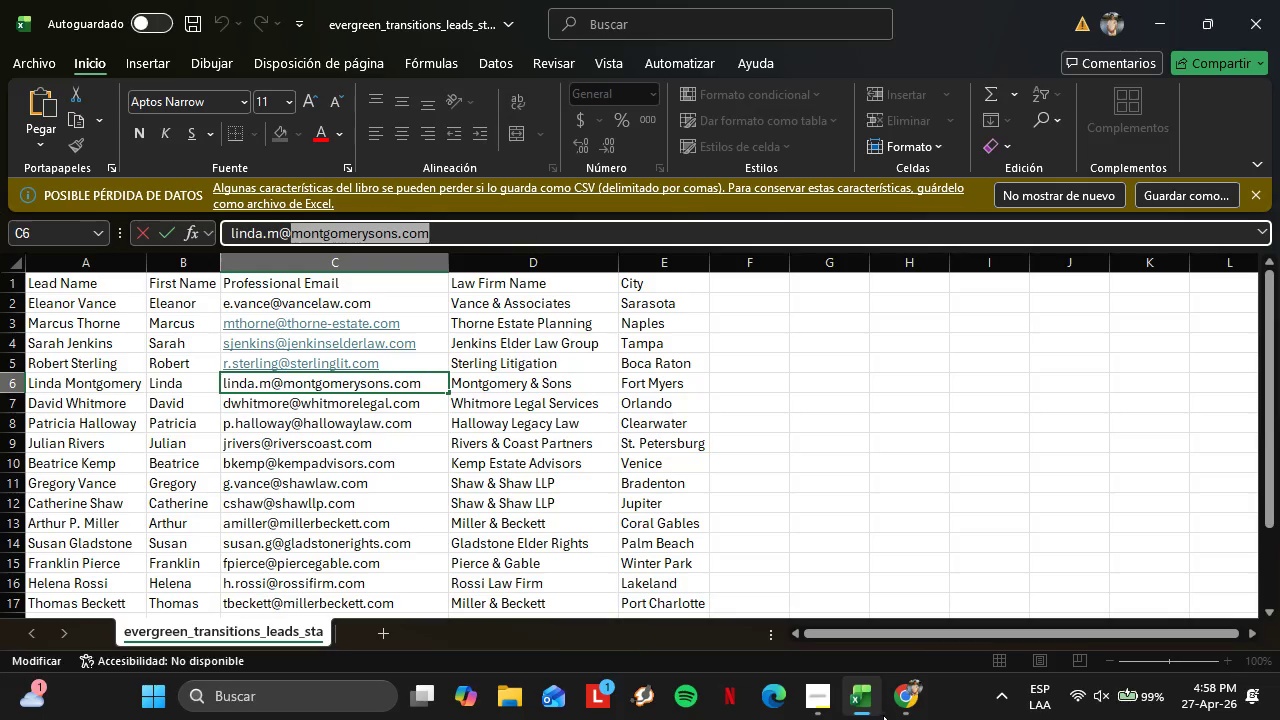 
left_click([891, 703])
 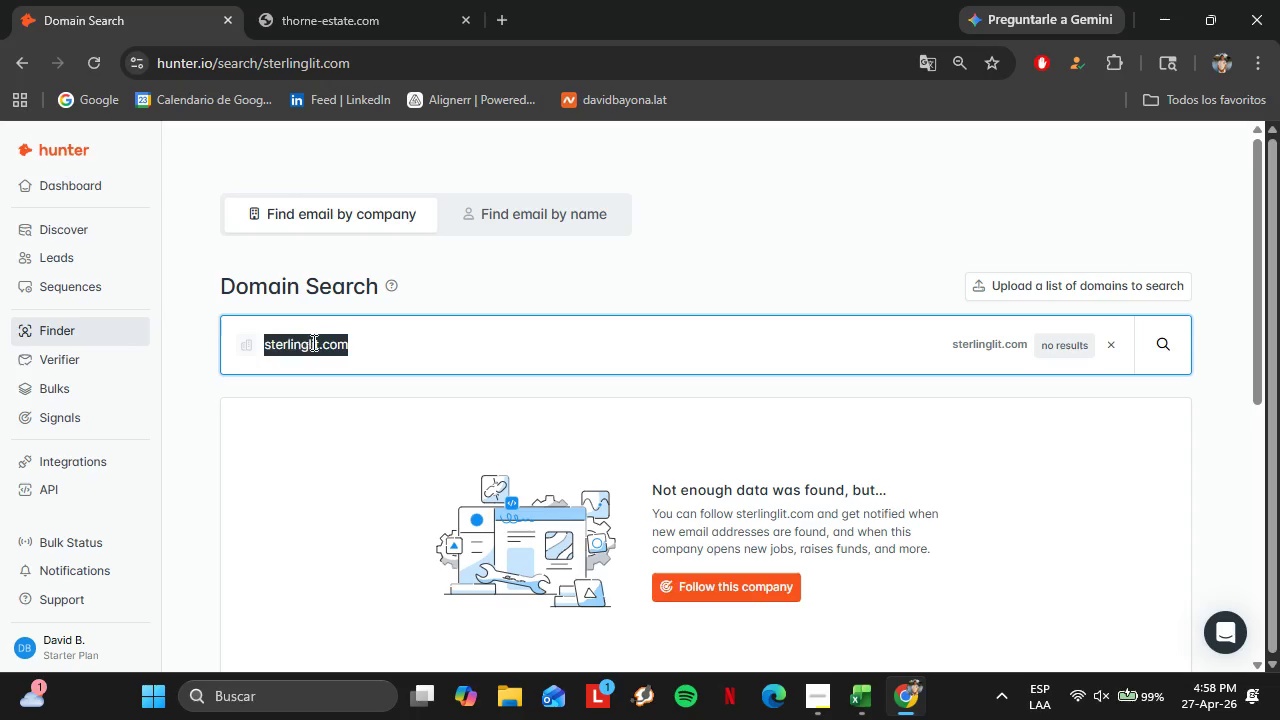 
key(Control+V)
 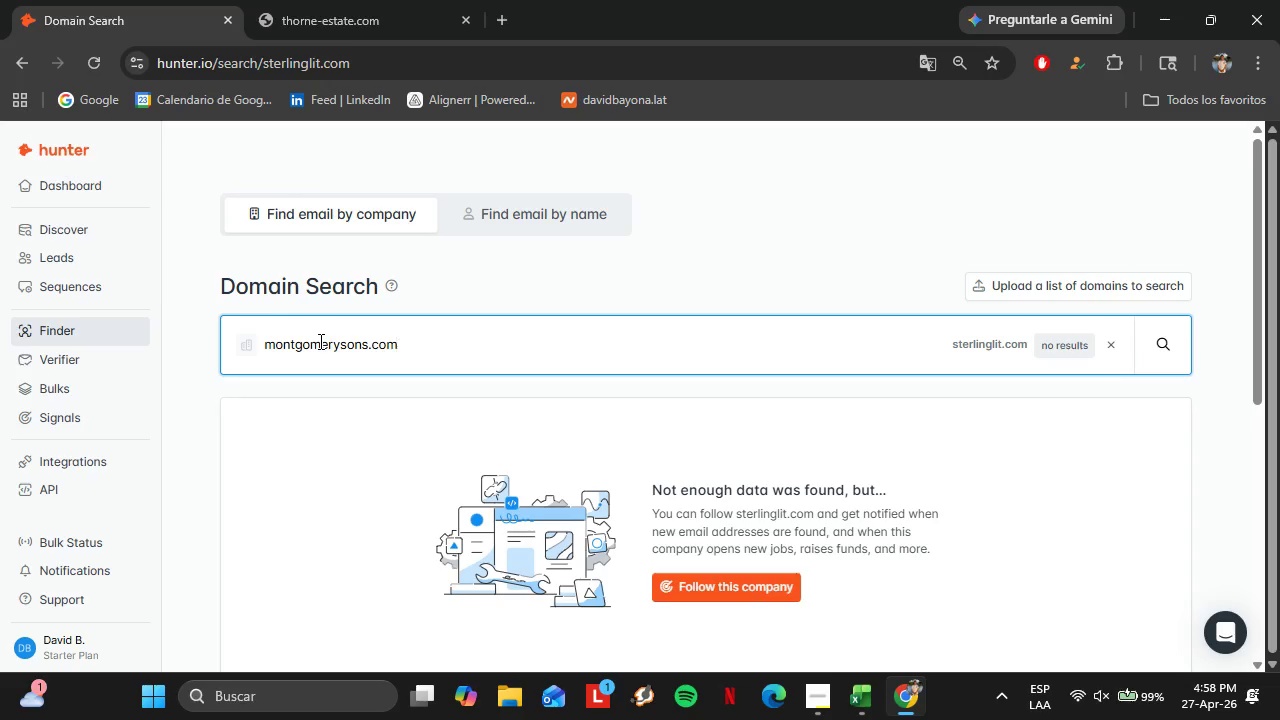 
key(Enter)
 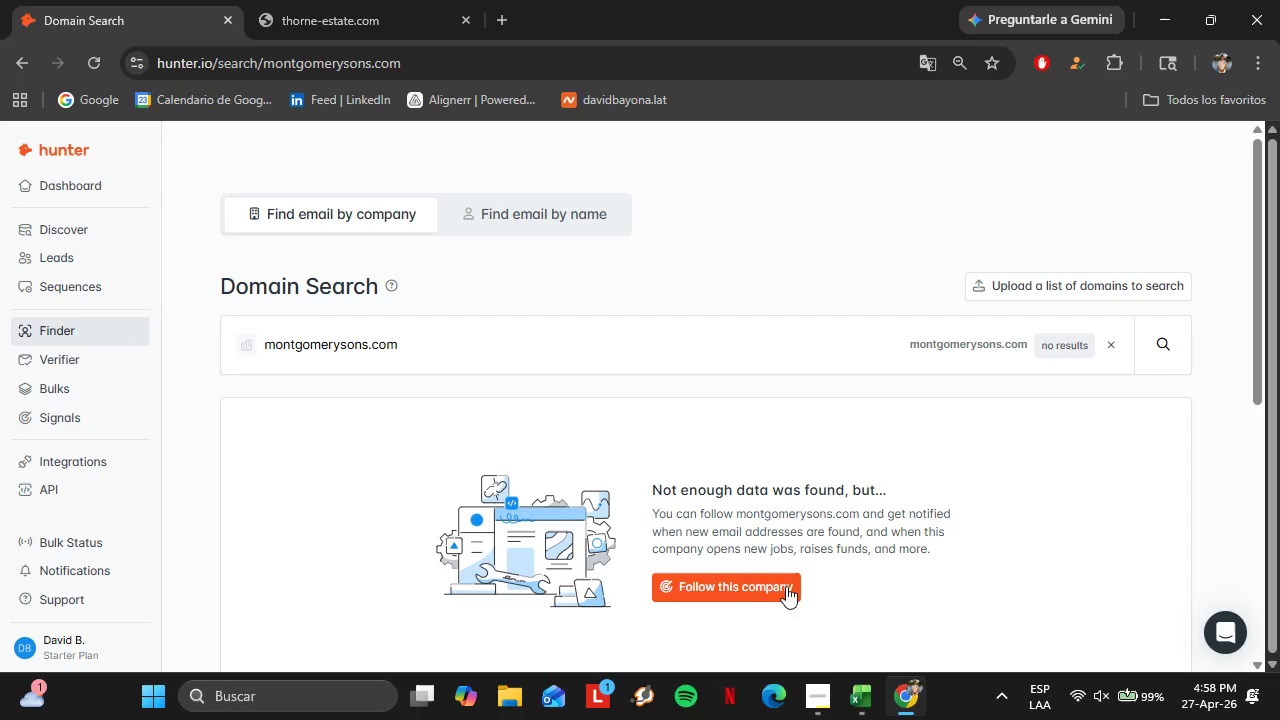 
left_click([856, 719])
 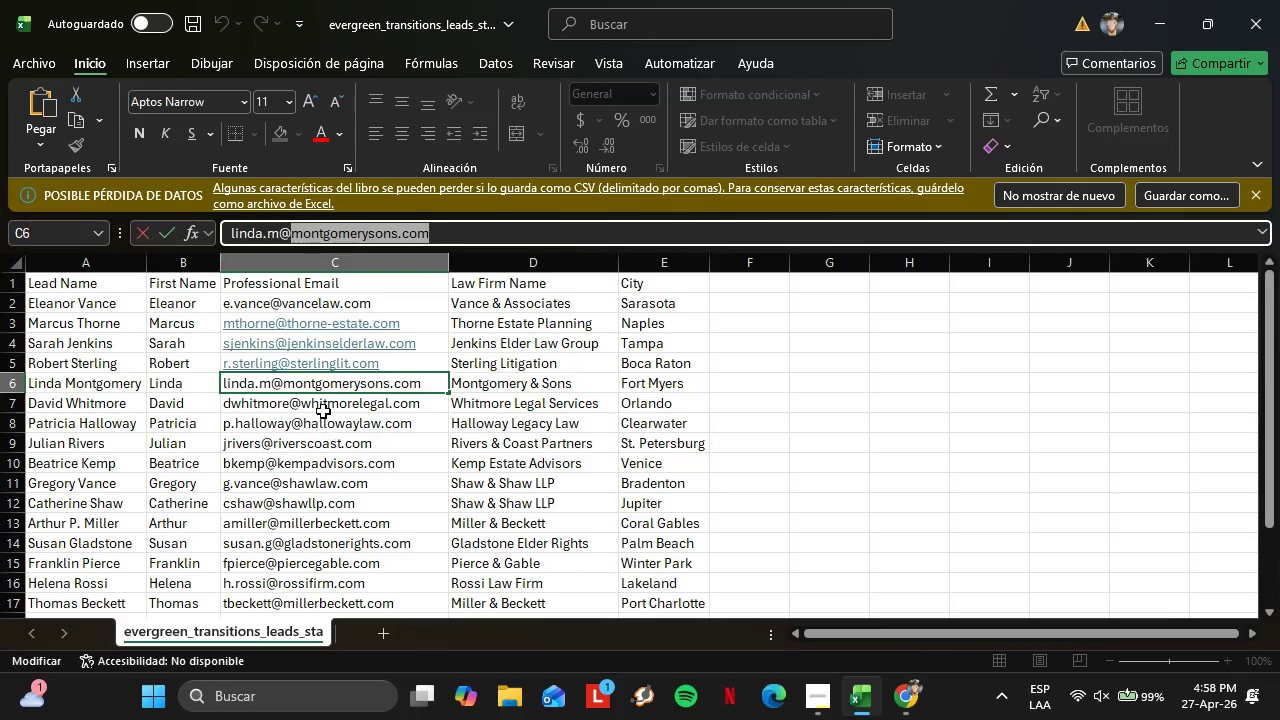 
left_click([323, 409])
 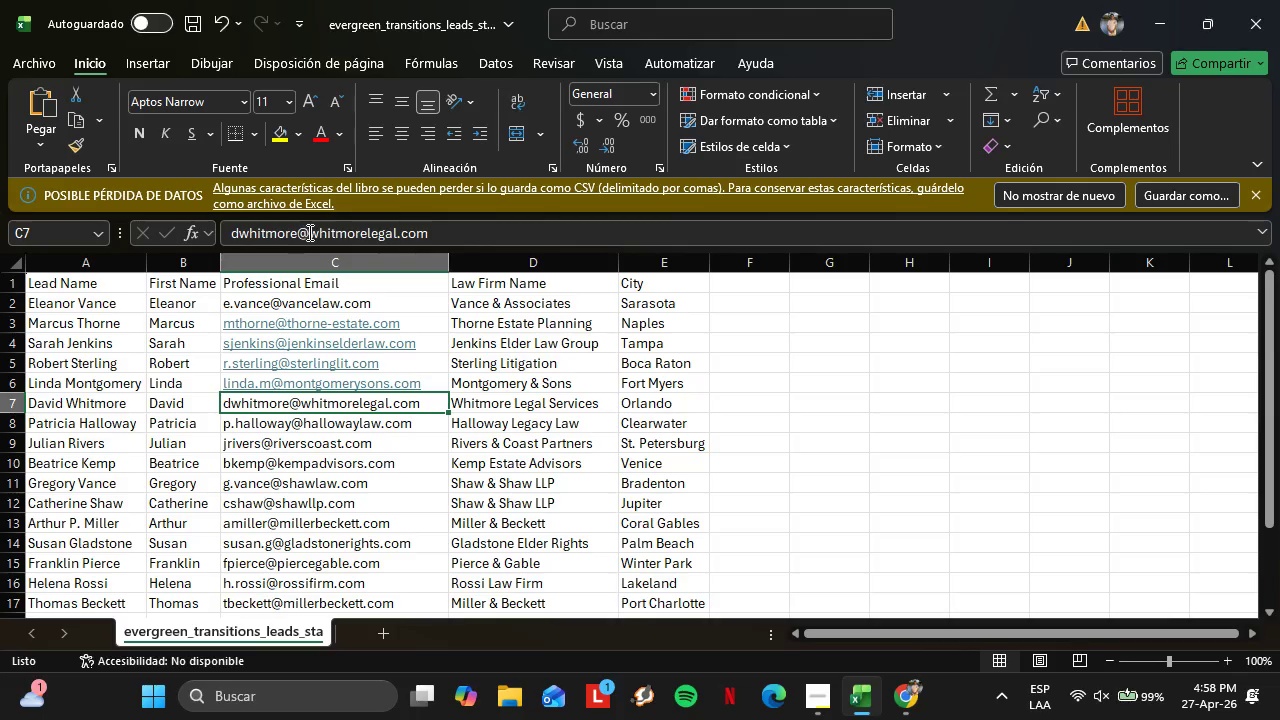 
left_click_drag(start_coordinate=[309, 232], to_coordinate=[631, 262])
 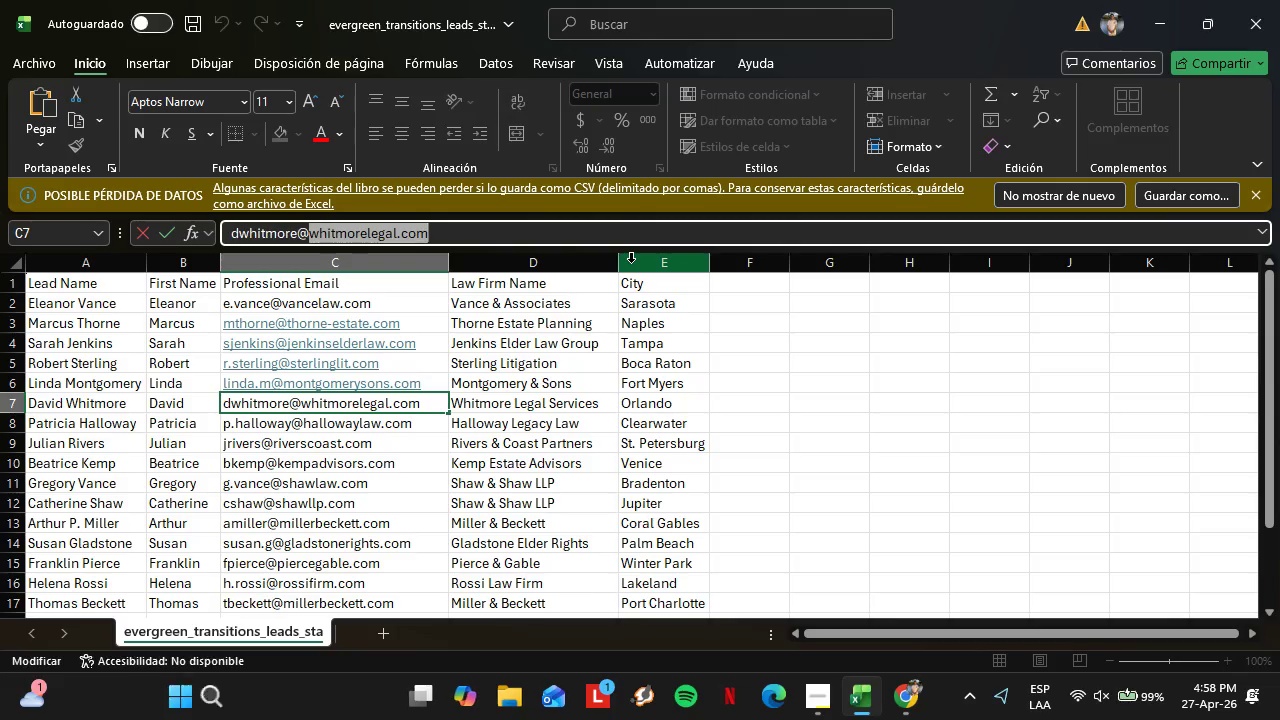 
key(Control+C)
 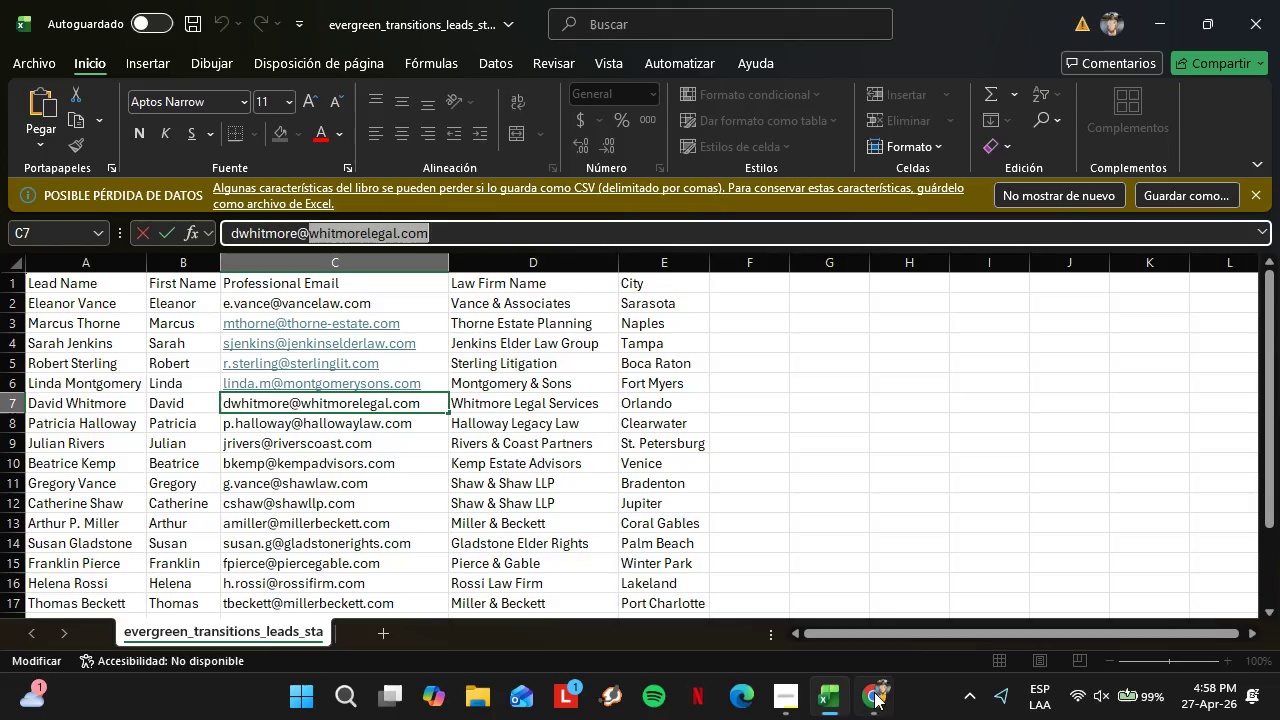 
left_click([875, 699])
 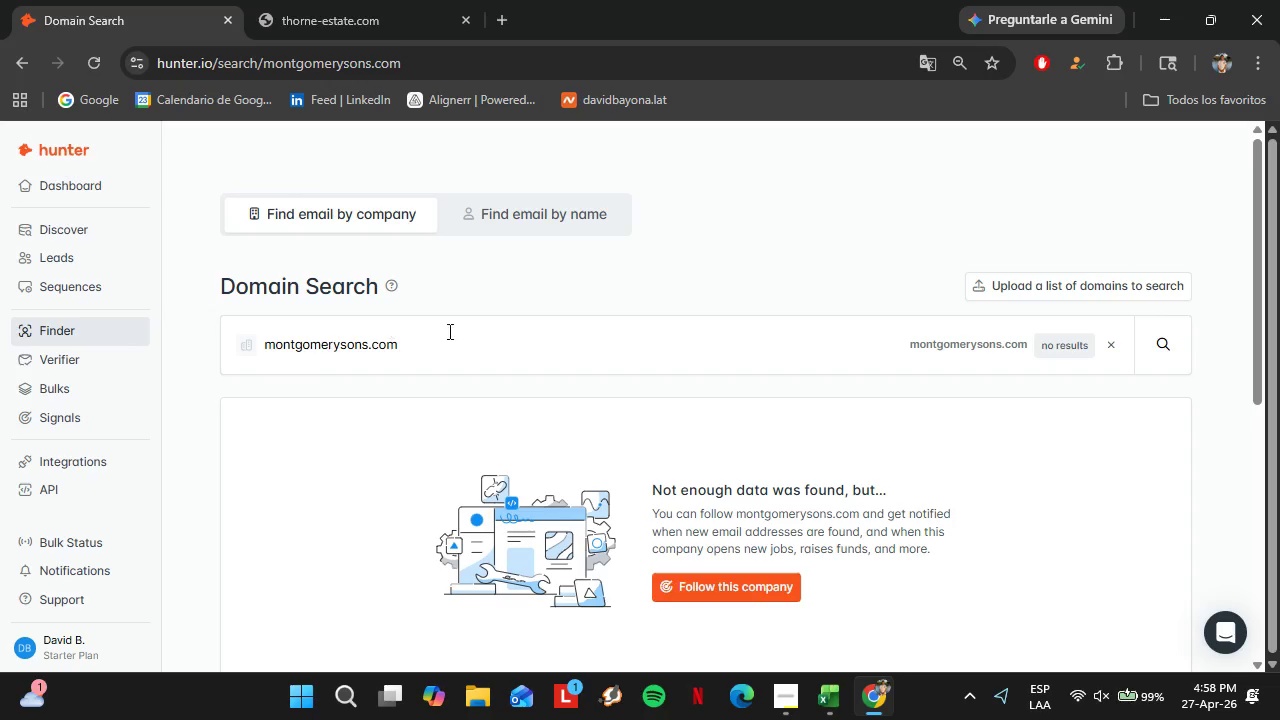 
left_click_drag(start_coordinate=[457, 336], to_coordinate=[246, 332])
 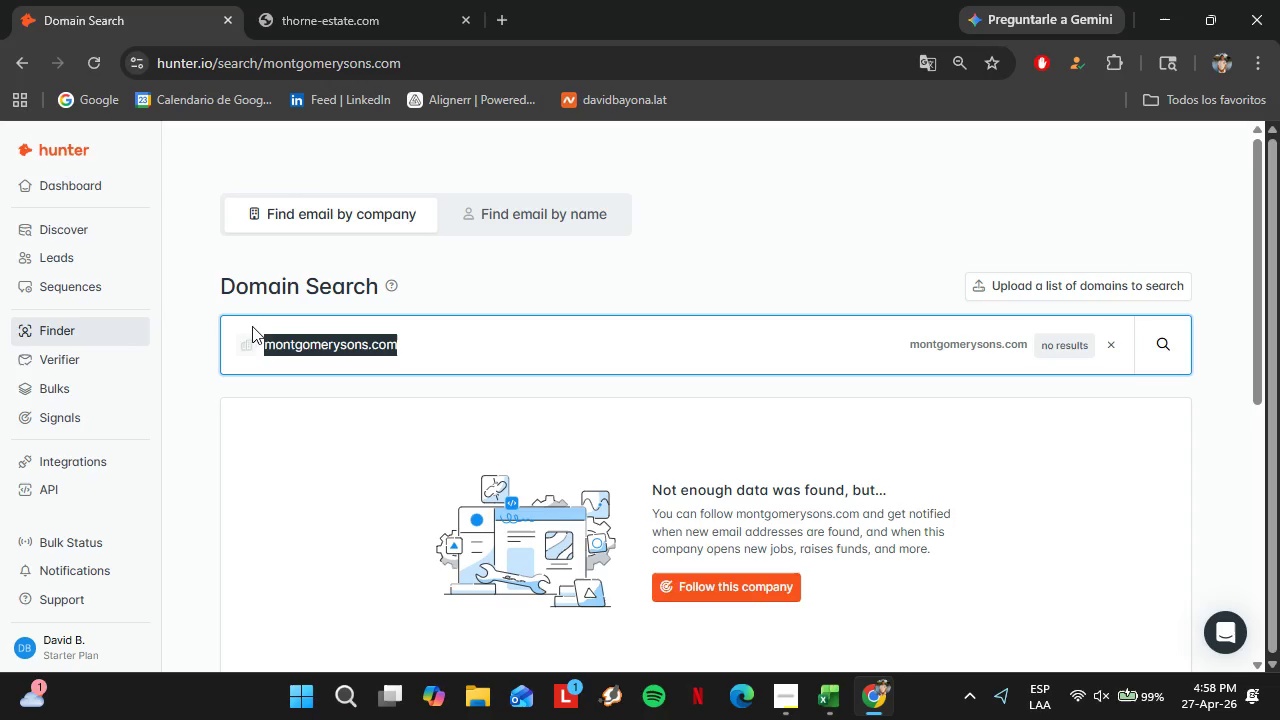 
key(Control+V)
 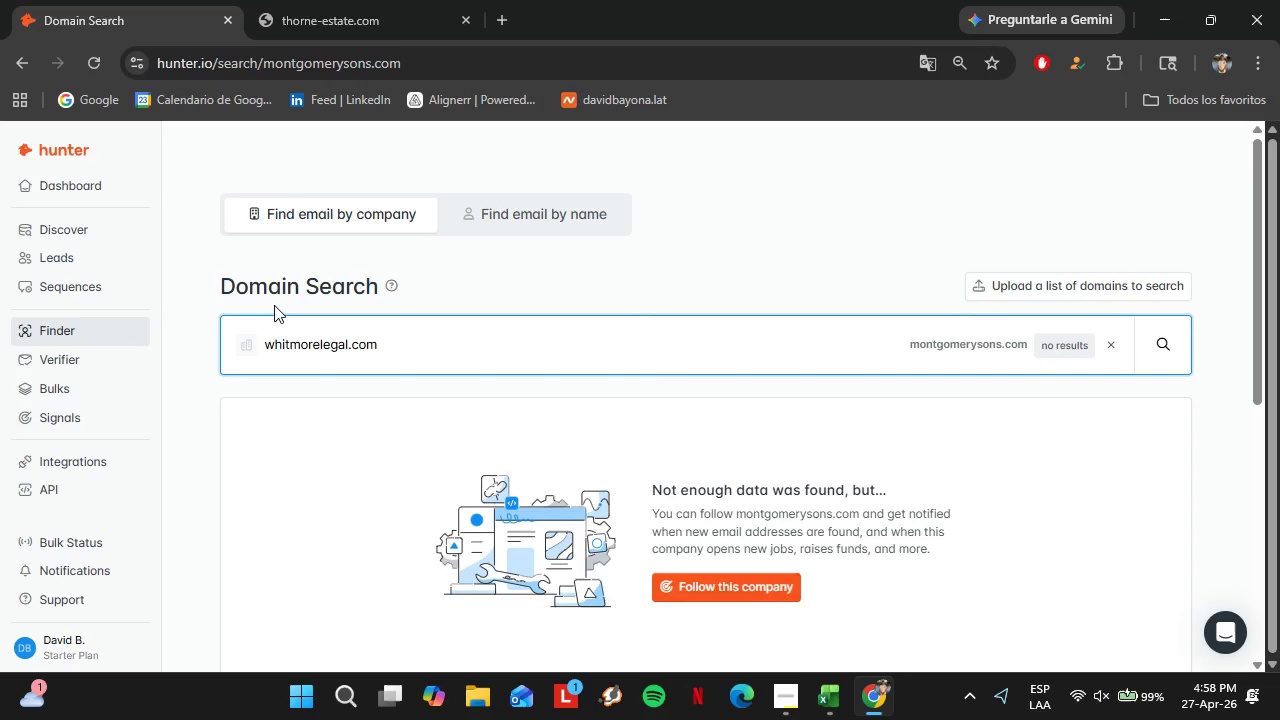 
key(Enter)
 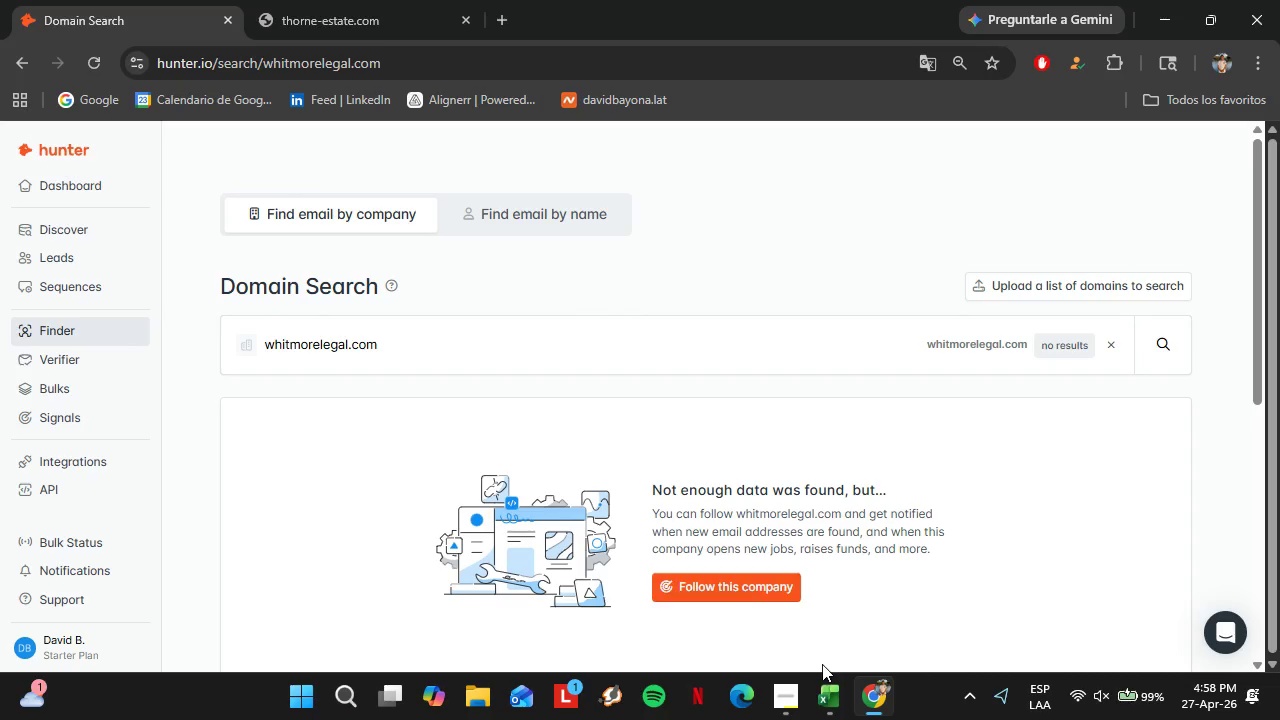 
left_click([823, 719])
 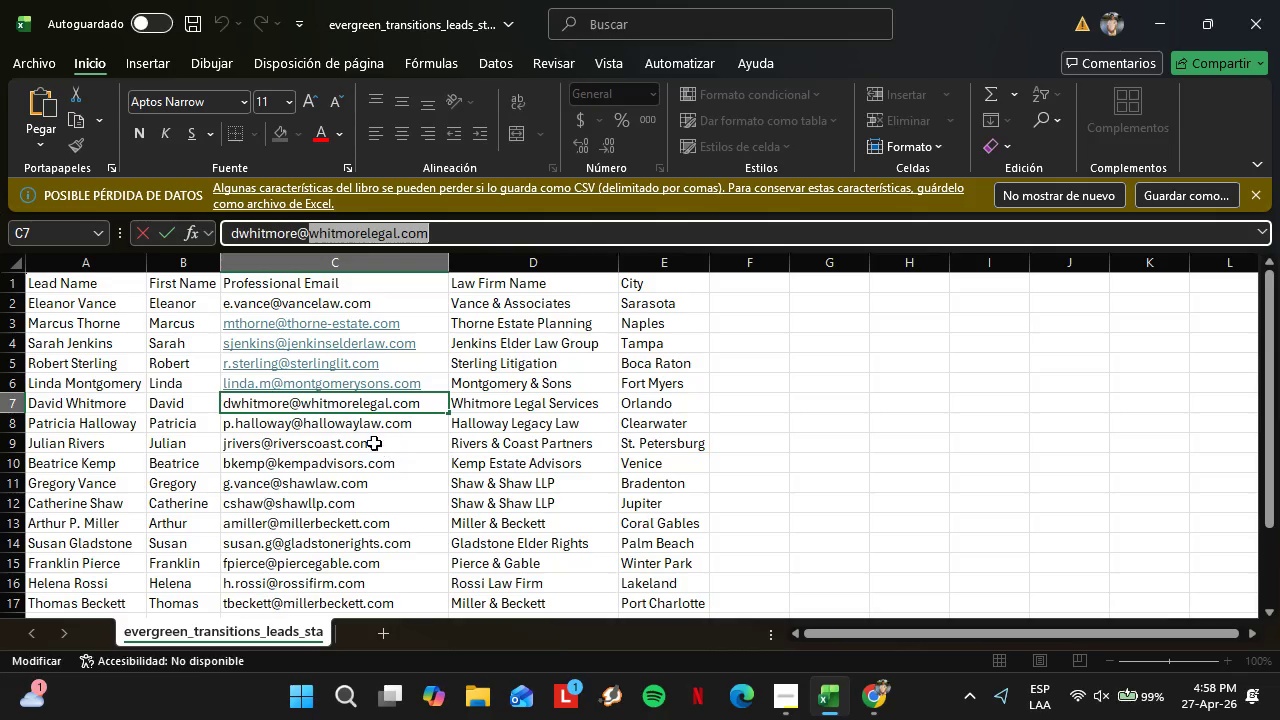 
left_click([359, 431])
 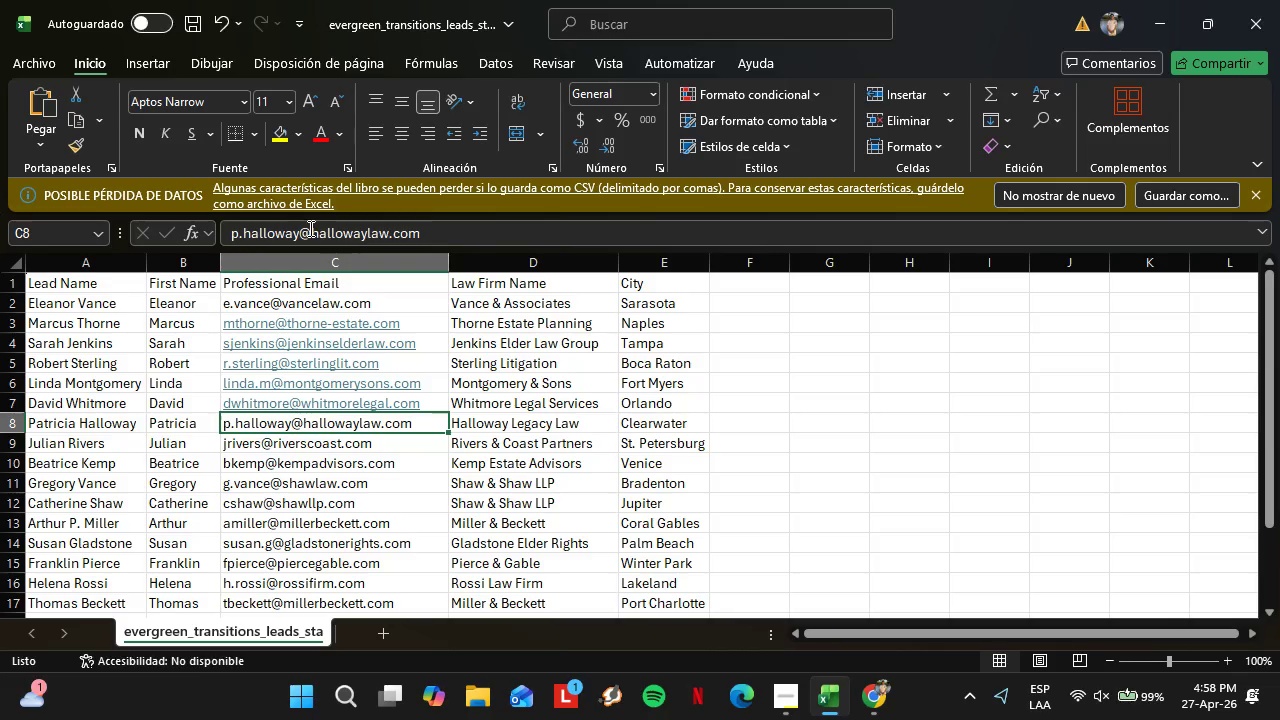 
left_click_drag(start_coordinate=[312, 228], to_coordinate=[519, 232])
 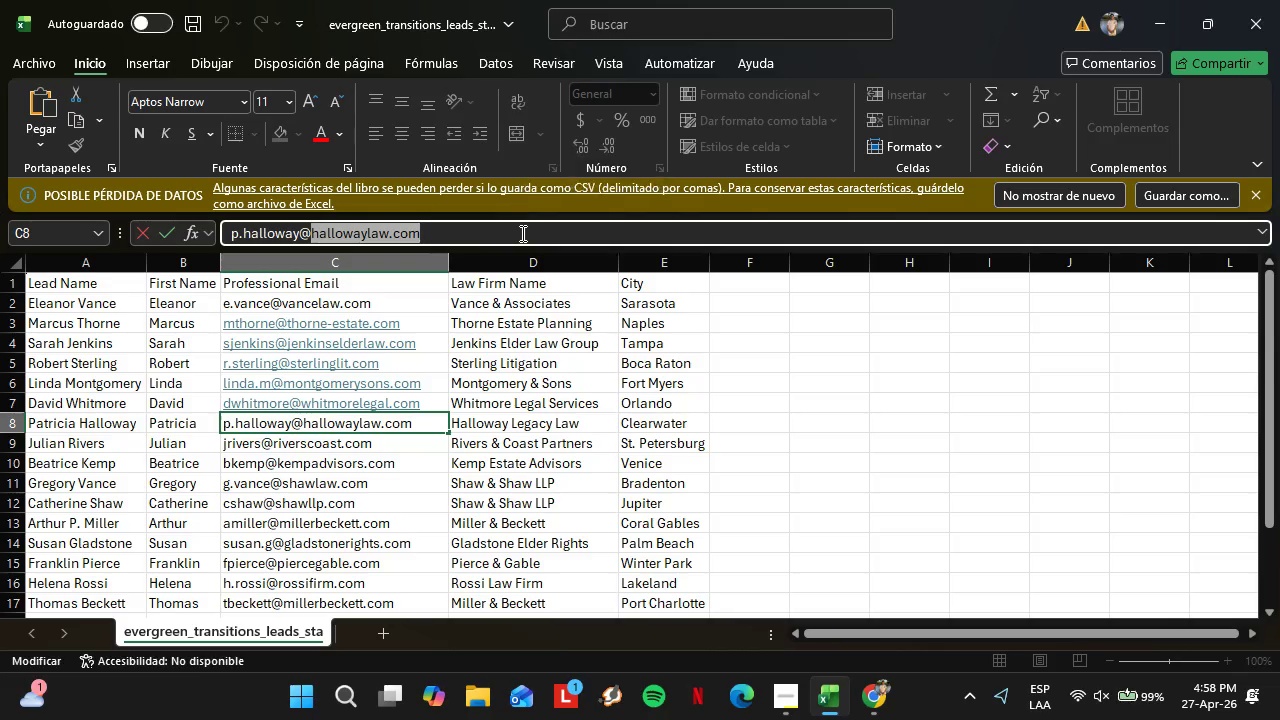 
key(Control+C)
 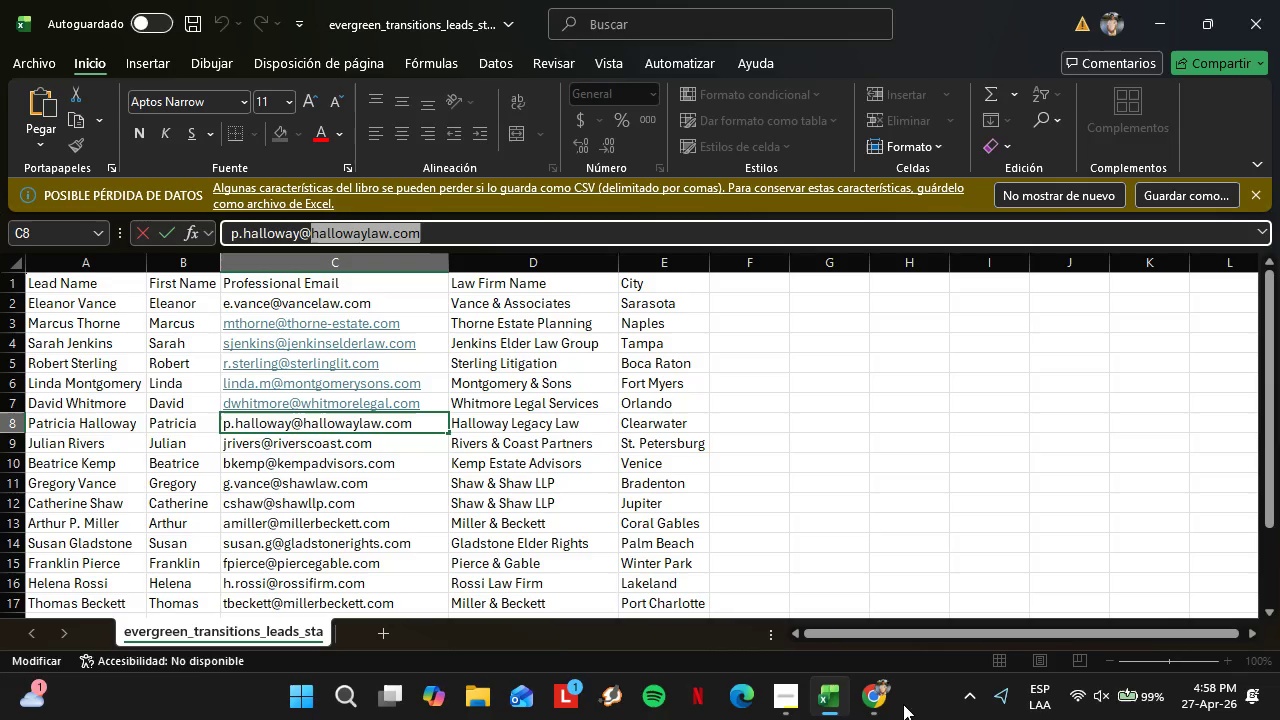 
left_click([886, 698])
 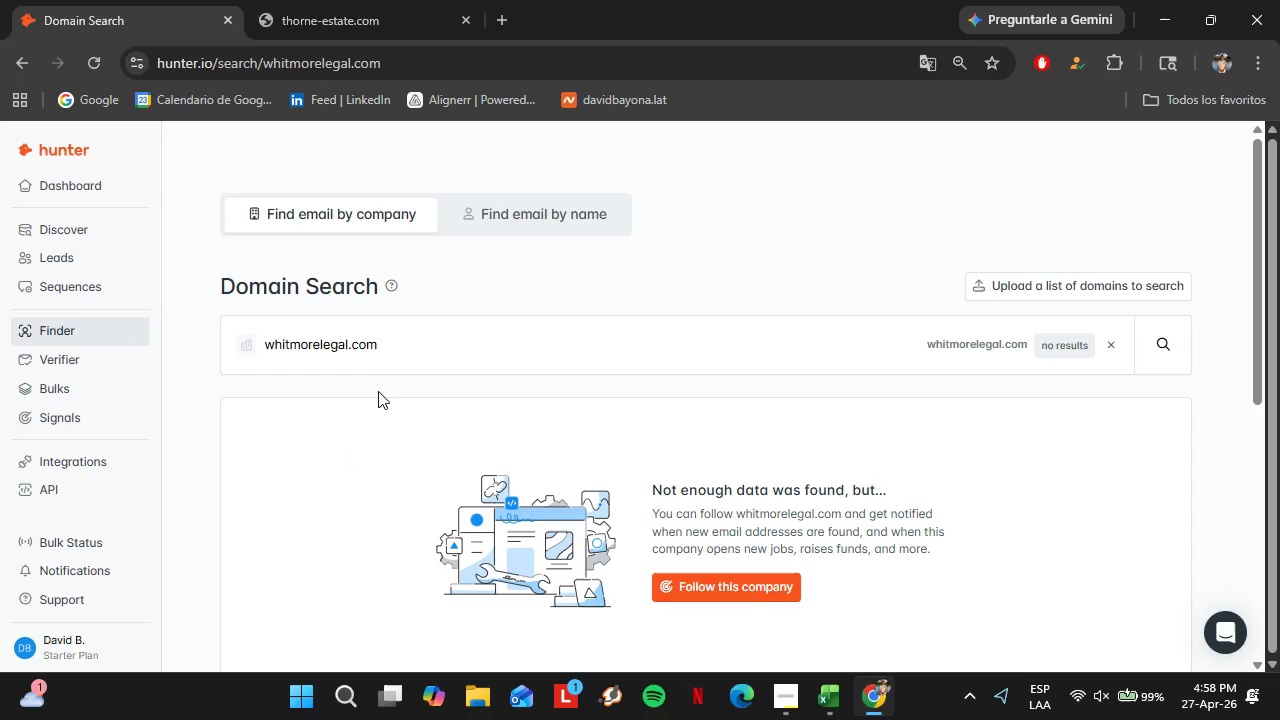 
left_click_drag(start_coordinate=[379, 345], to_coordinate=[261, 326])
 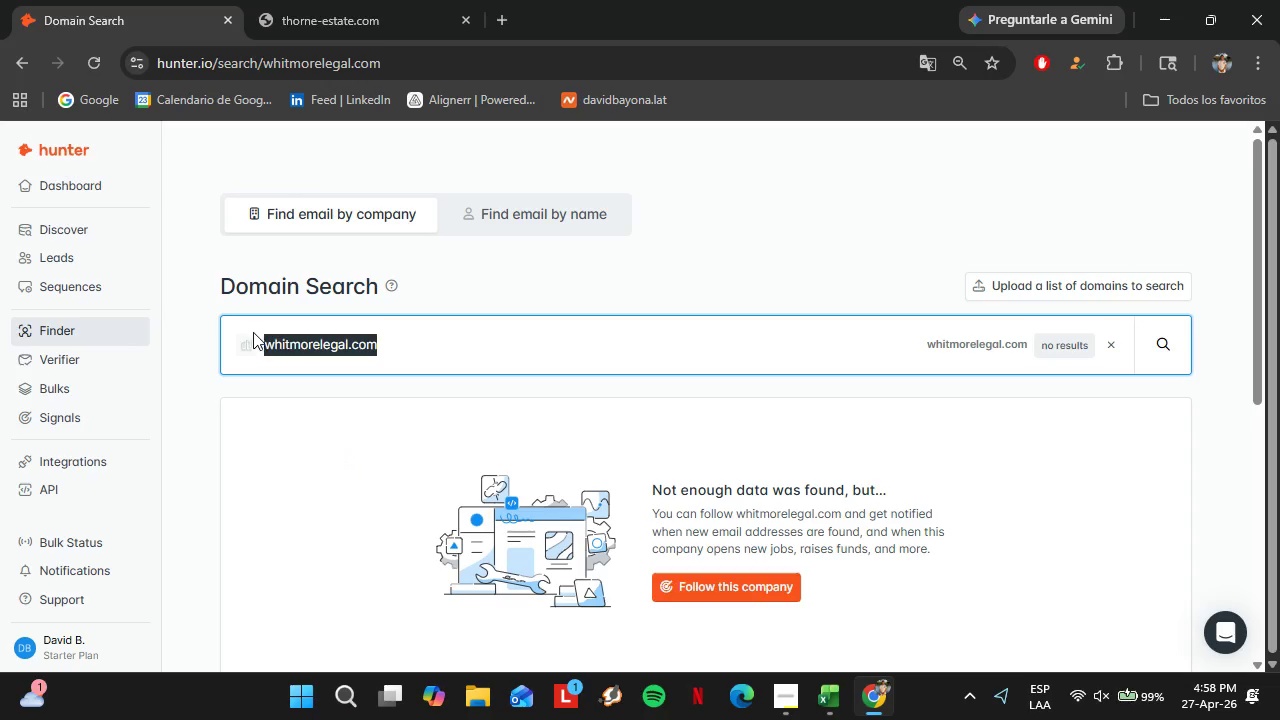 
key(Control+C)
 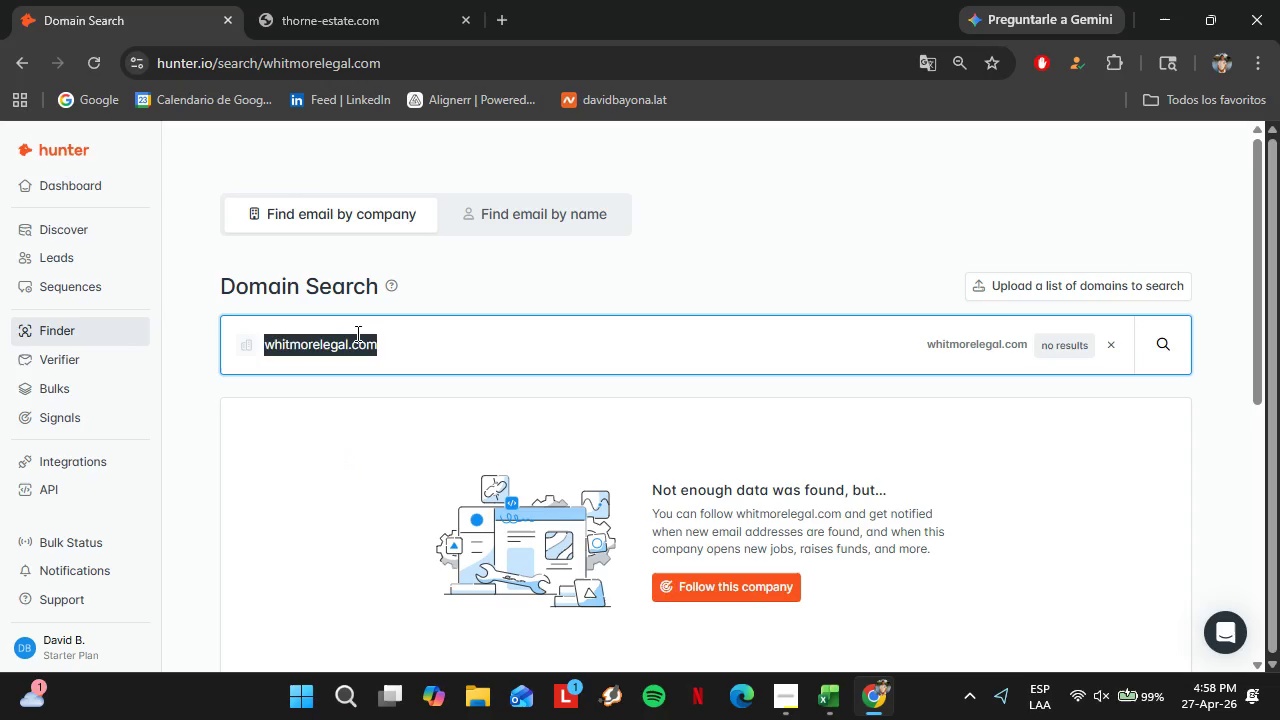 
key(Control+V)
 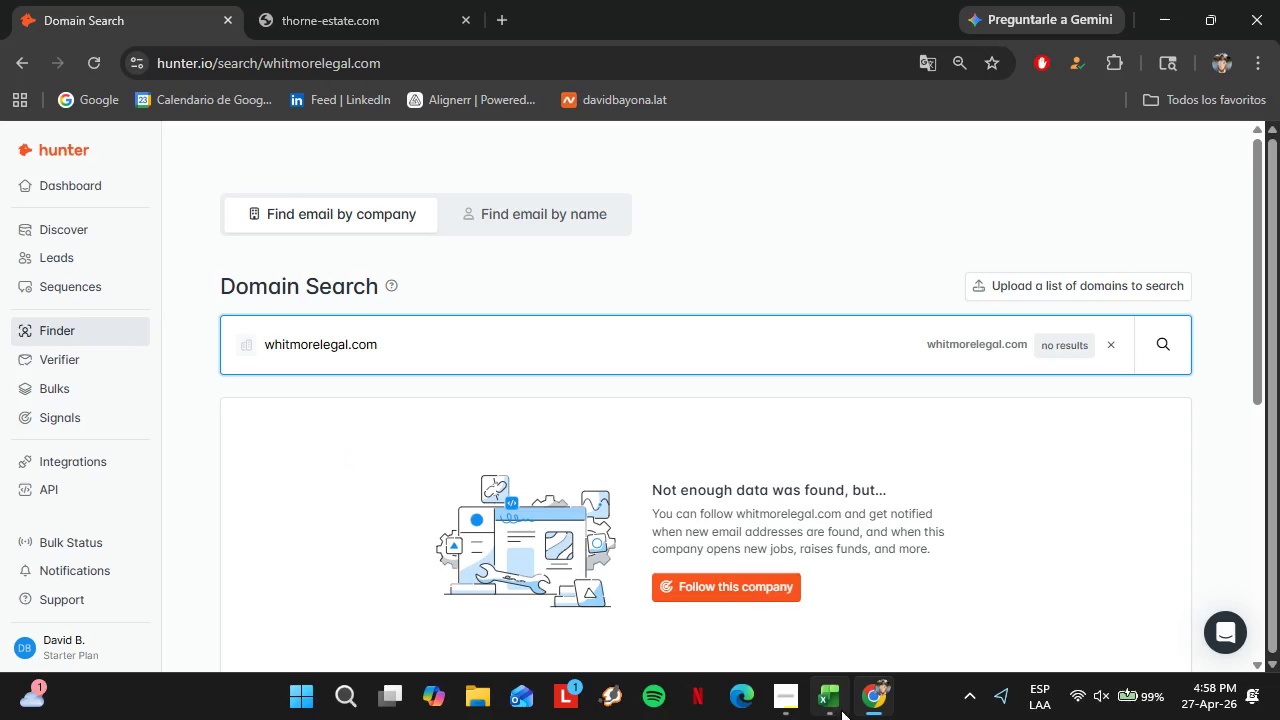 
left_click([829, 699])
 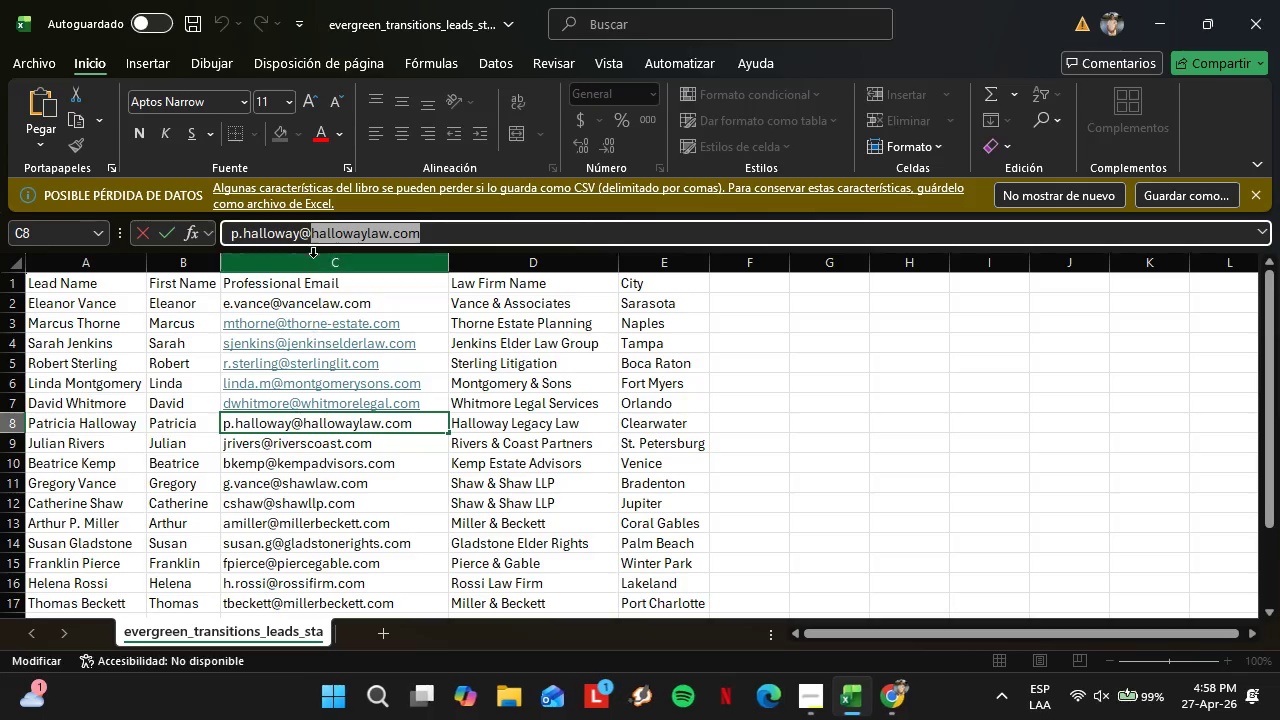 
hold_key(key=ControlLeft, duration=1.14)
 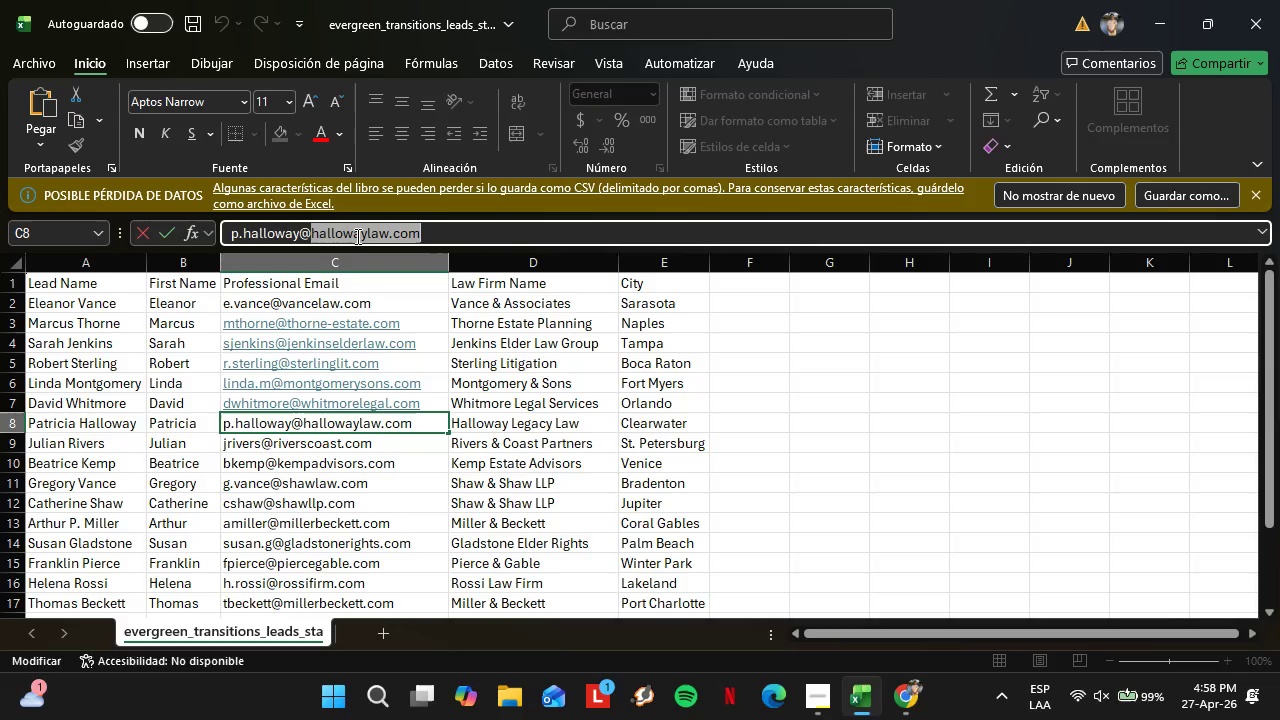 
key(Control+ControlLeft)
 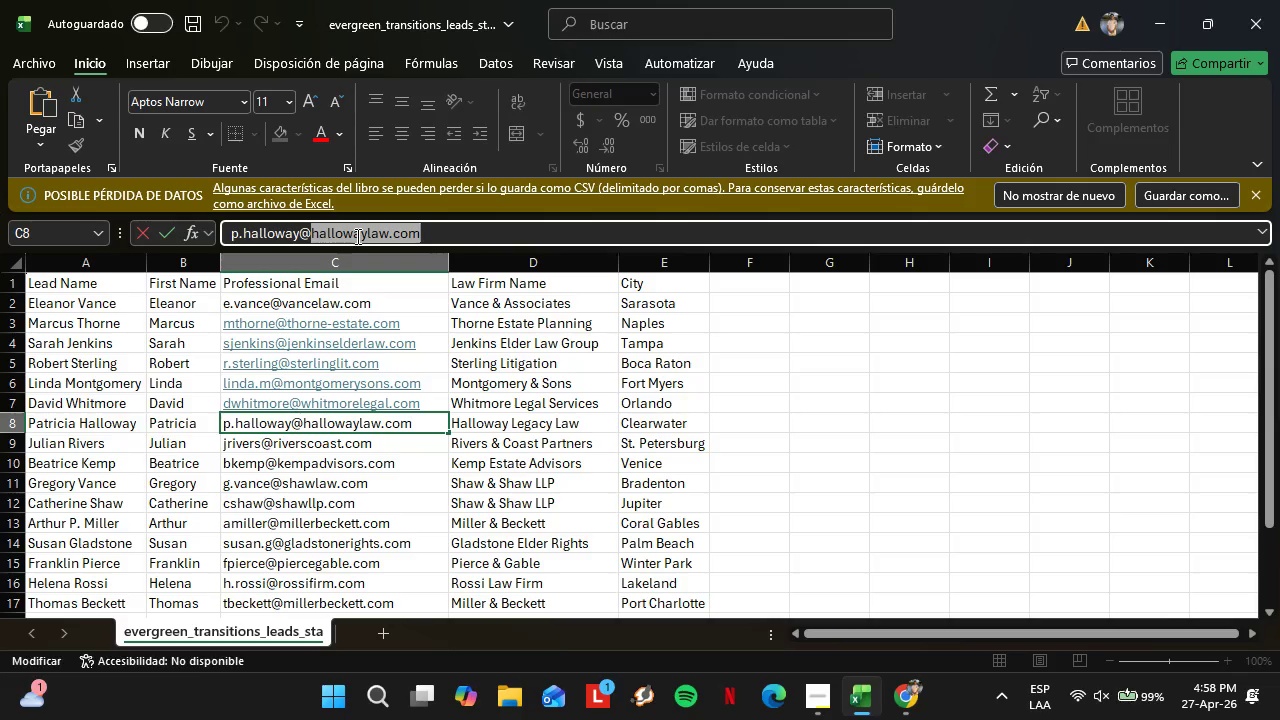 
key(Control+C)
 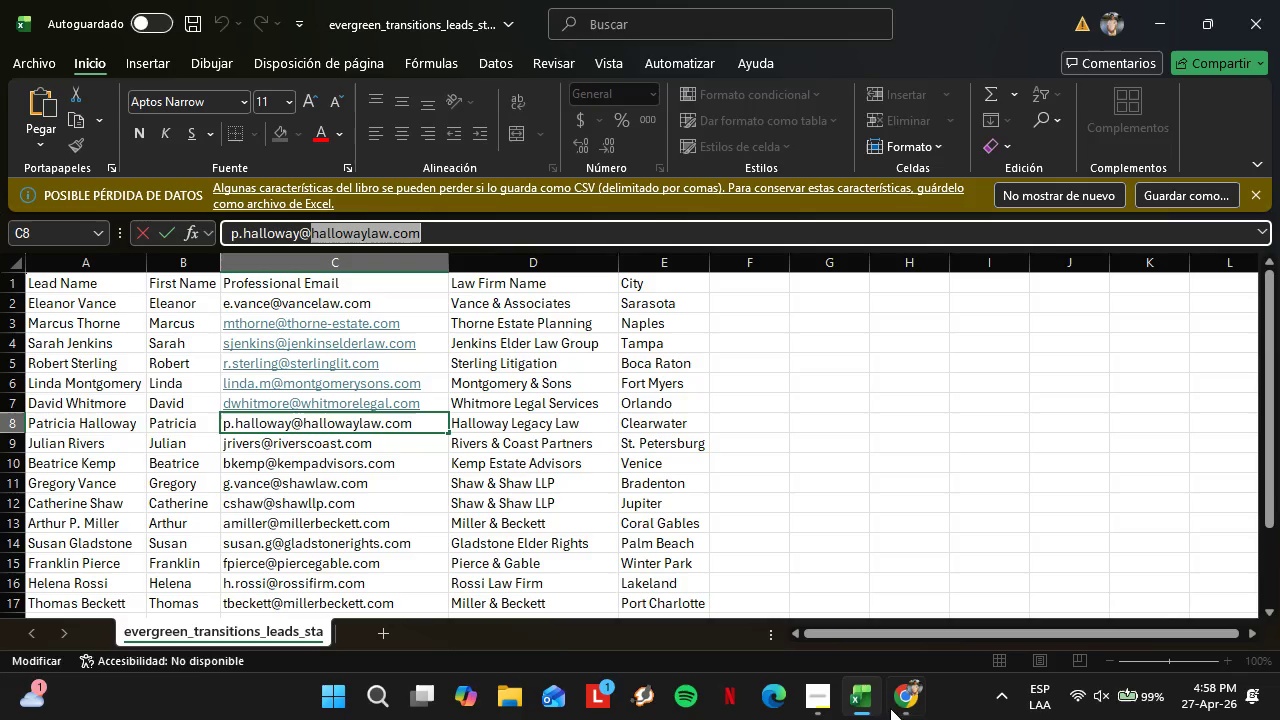 
left_click([901, 719])
 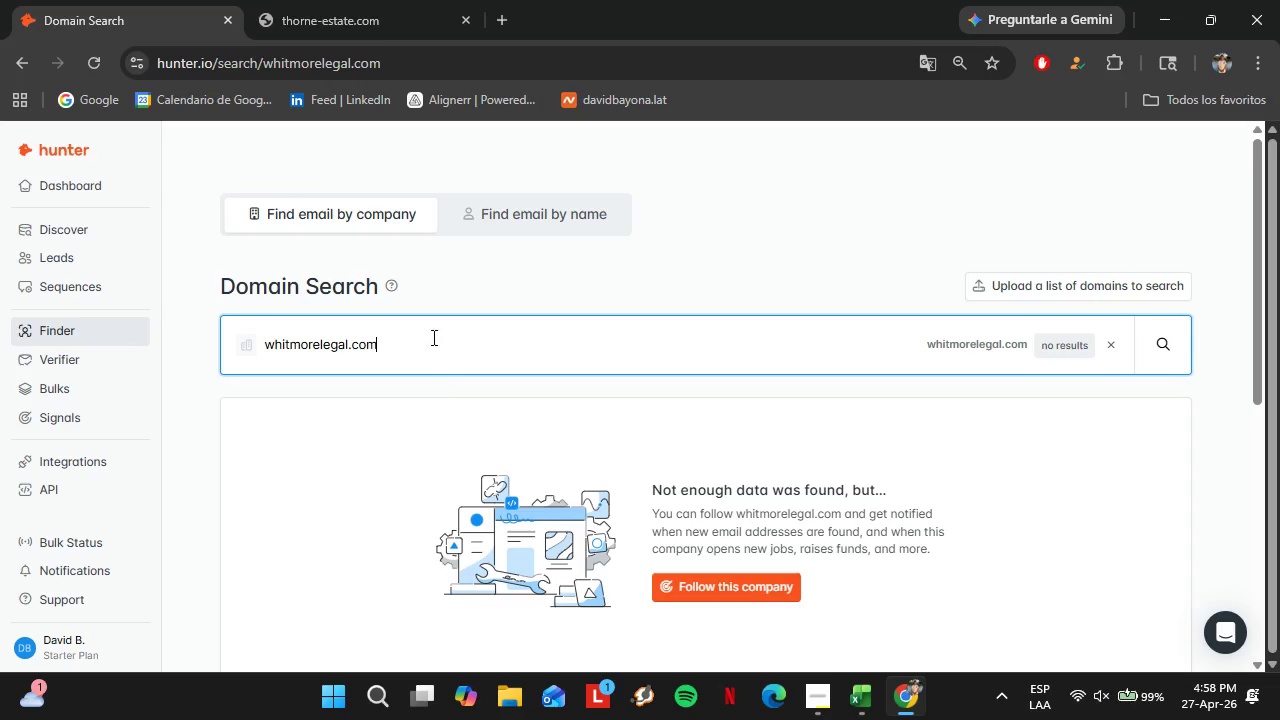 
left_click_drag(start_coordinate=[408, 340], to_coordinate=[209, 340])
 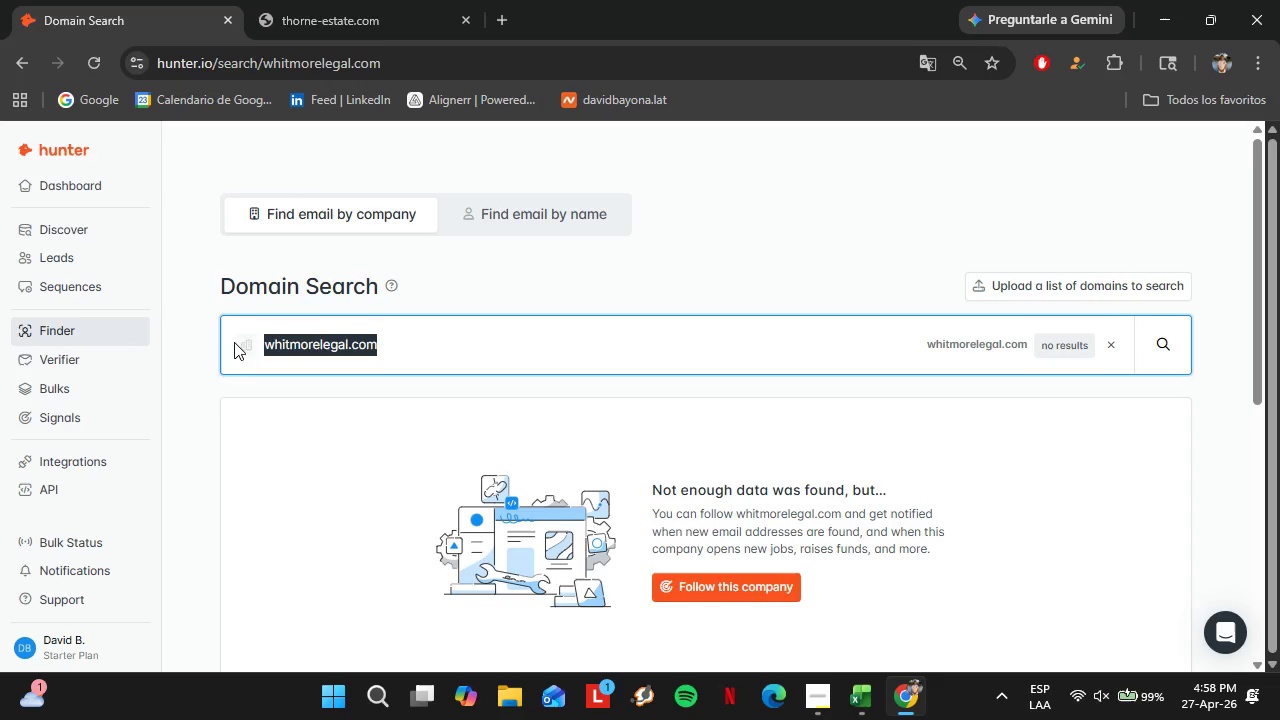 
key(Control+ControlLeft)
 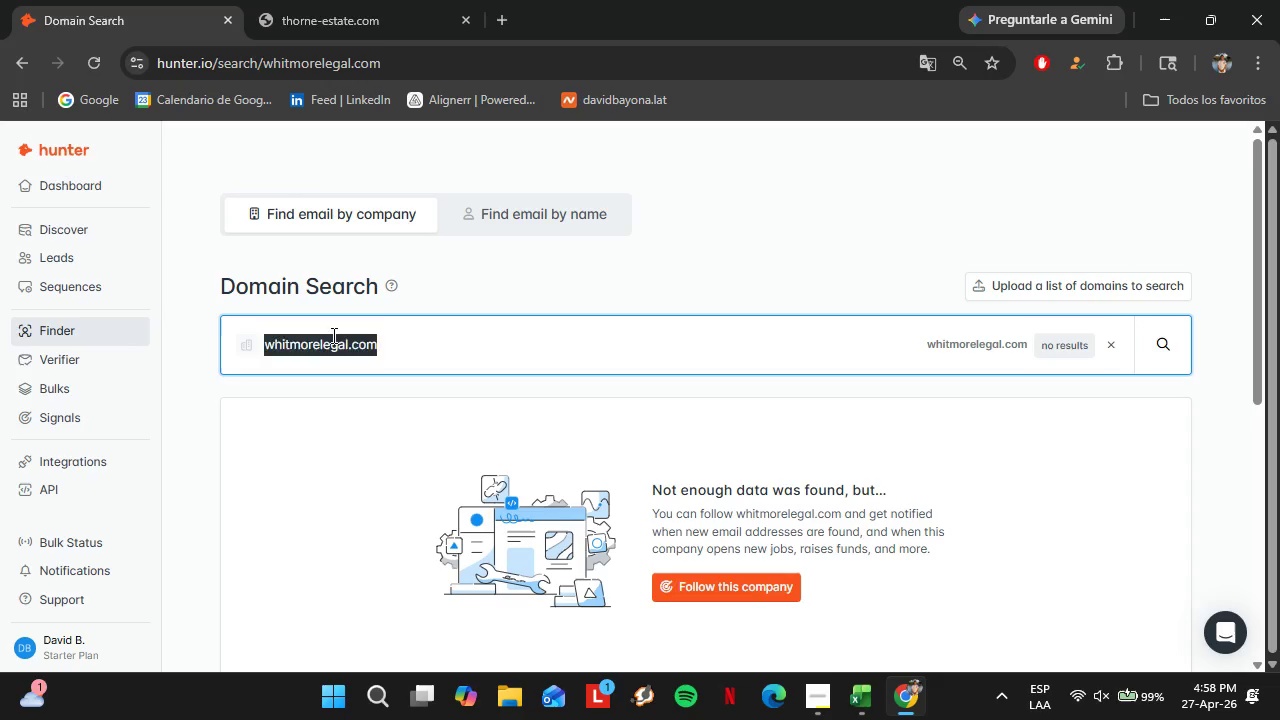 
key(Control+V)
 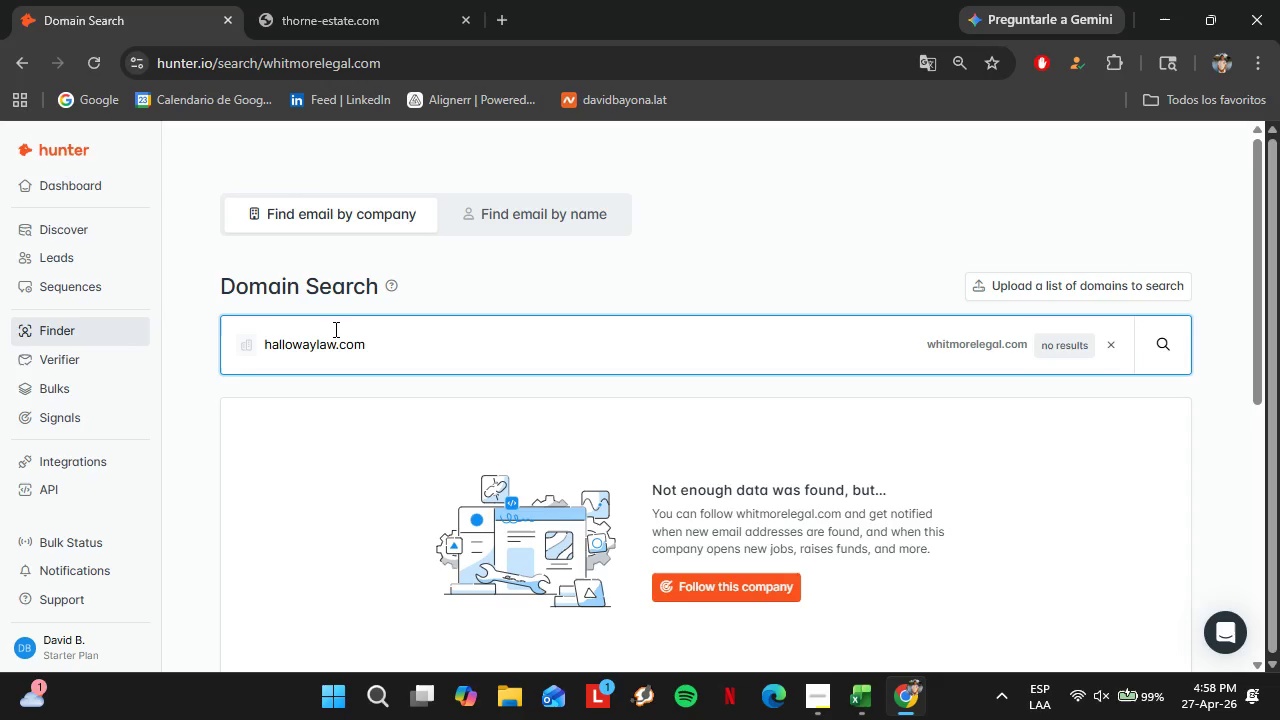 
key(Enter)
 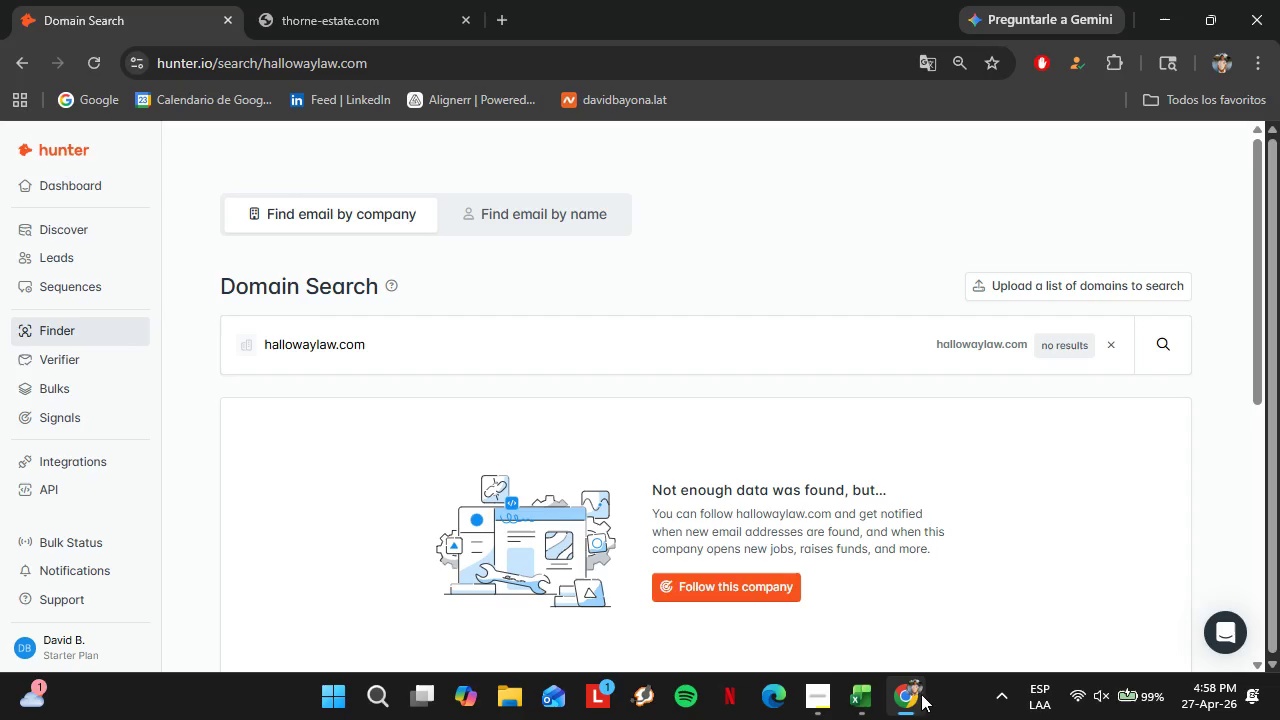 
left_click([866, 691])
 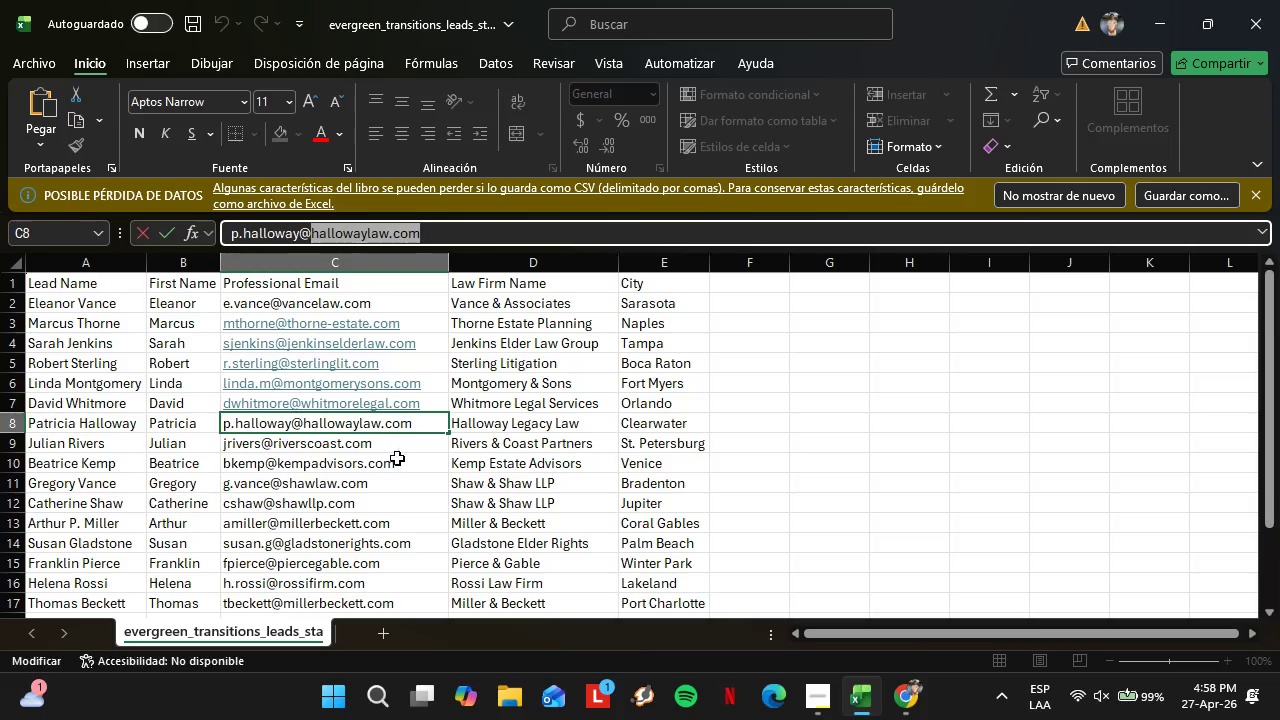 
left_click([393, 453])
 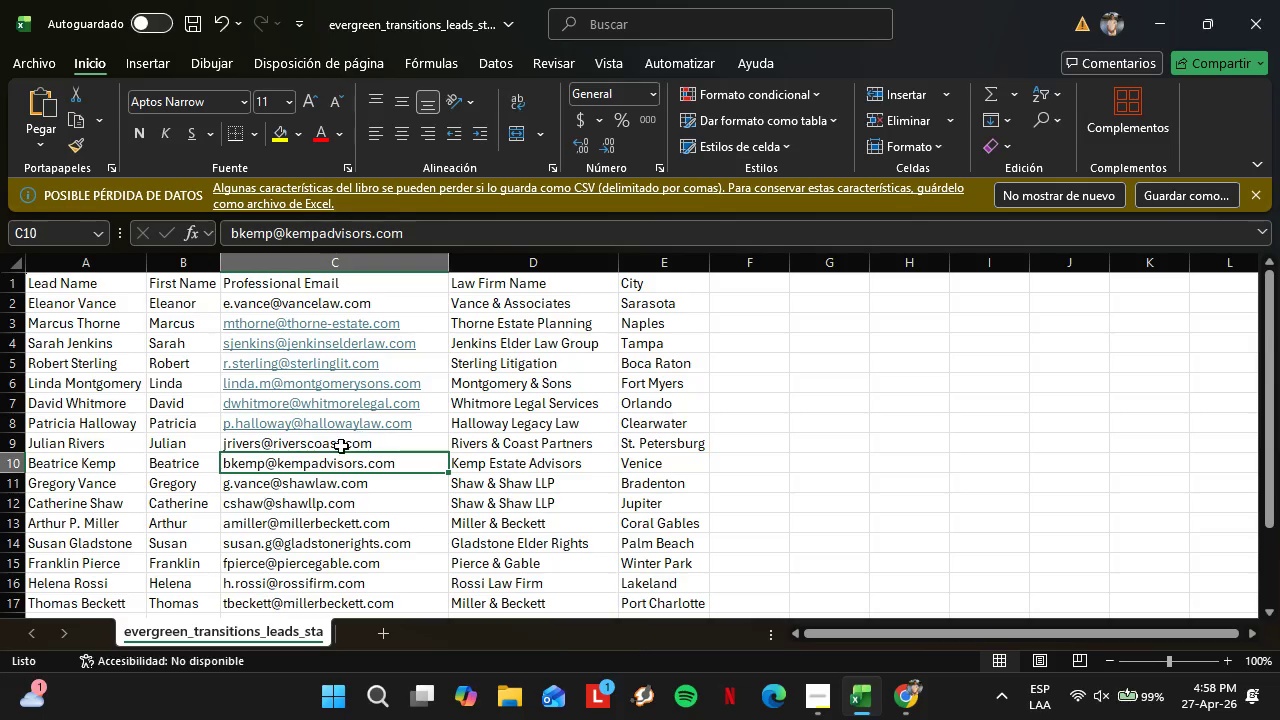 
left_click([338, 445])
 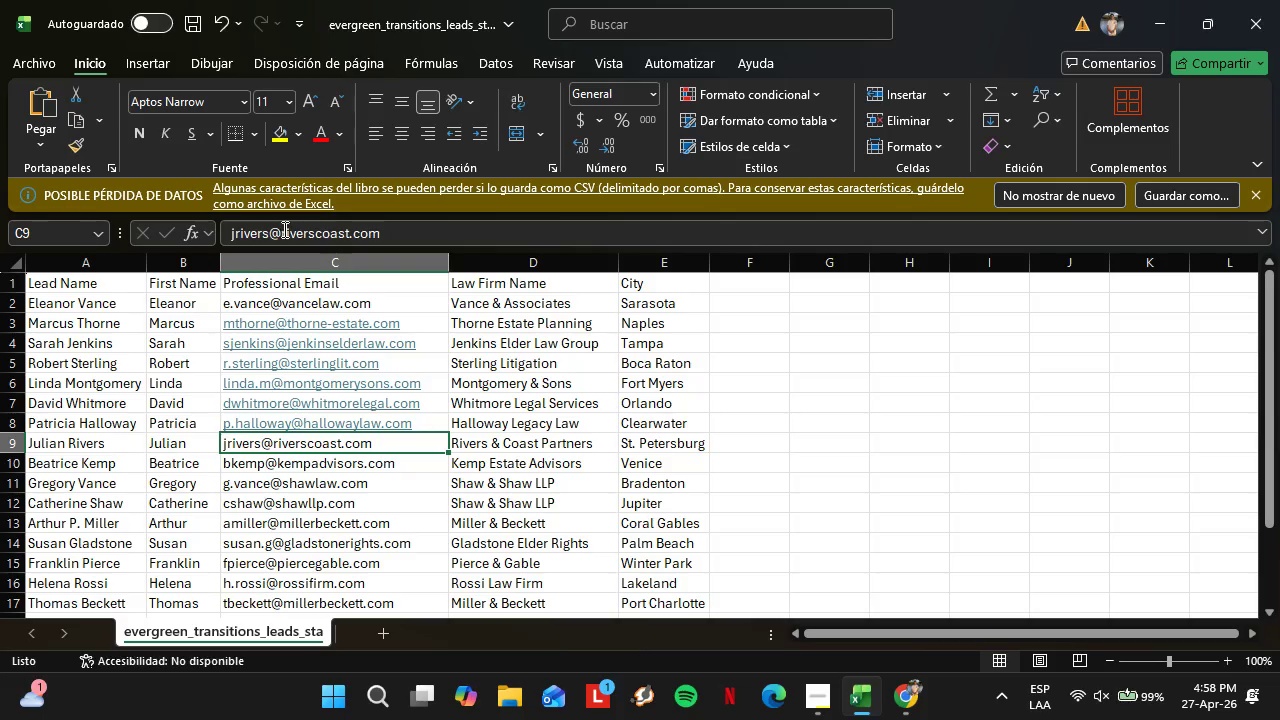 
left_click_drag(start_coordinate=[282, 229], to_coordinate=[523, 245])
 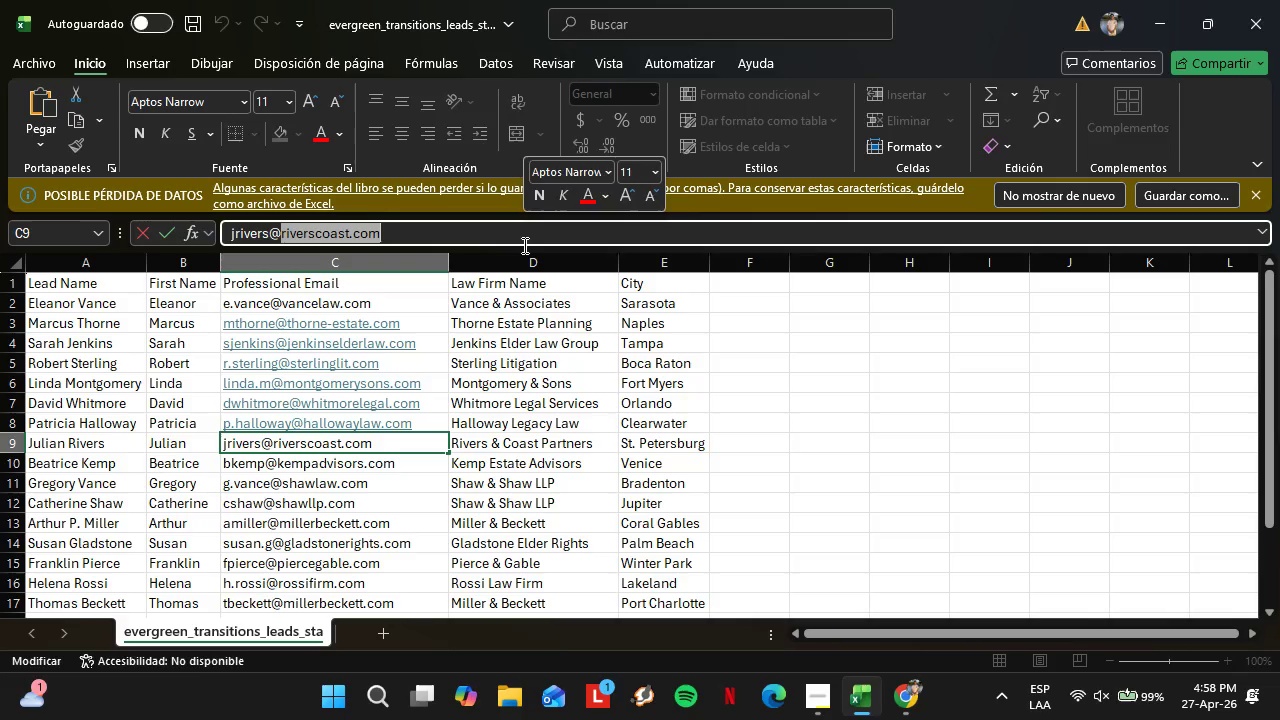 
key(Control+C)
 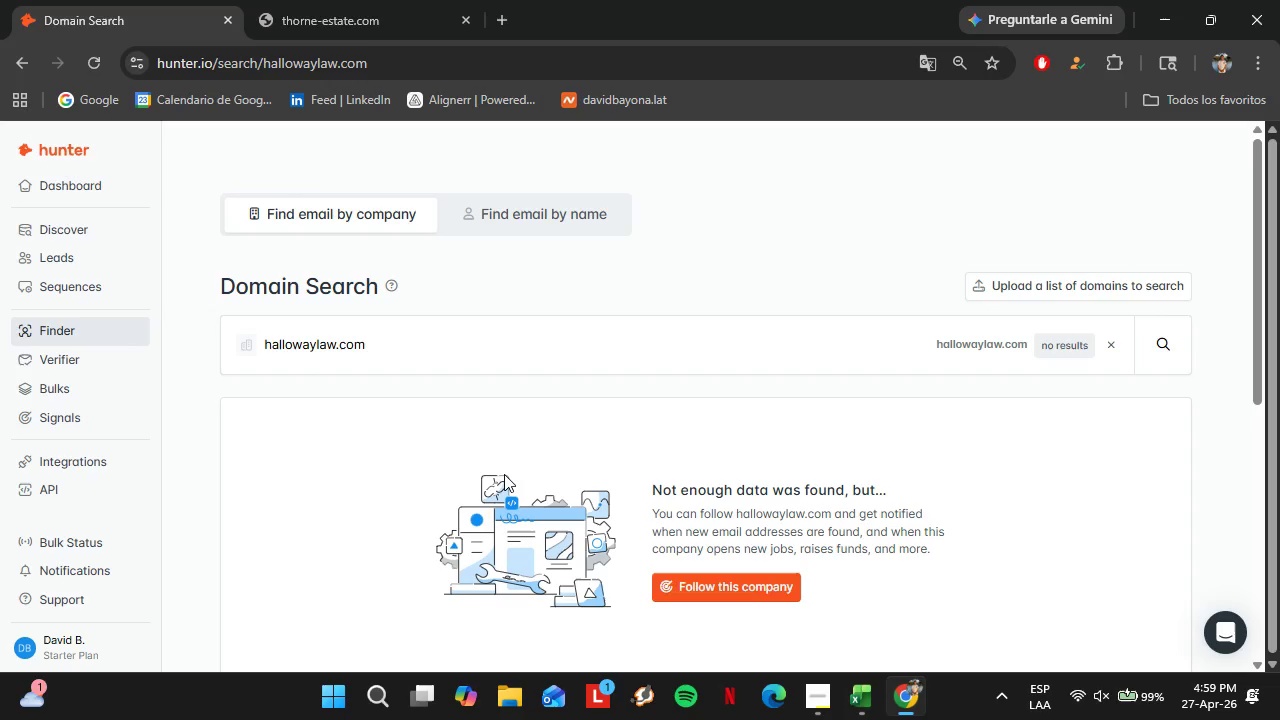 
left_click_drag(start_coordinate=[383, 336], to_coordinate=[236, 339])
 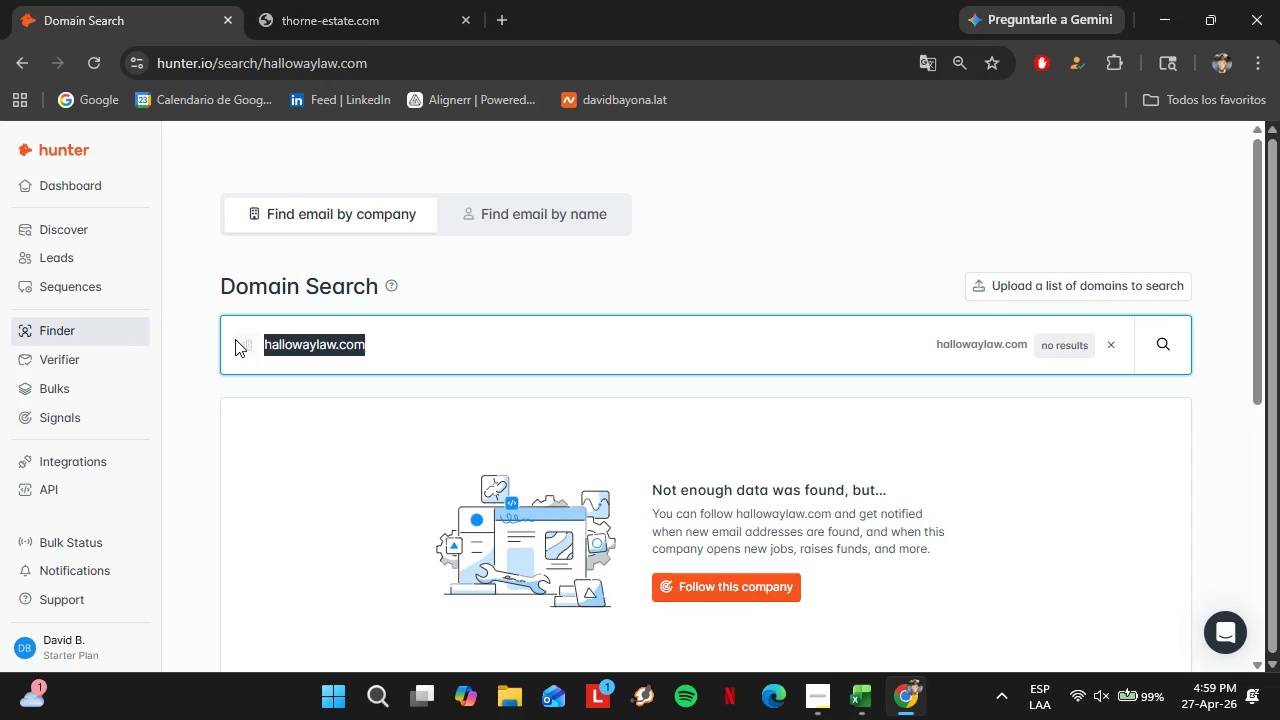 
key(Control+V)
 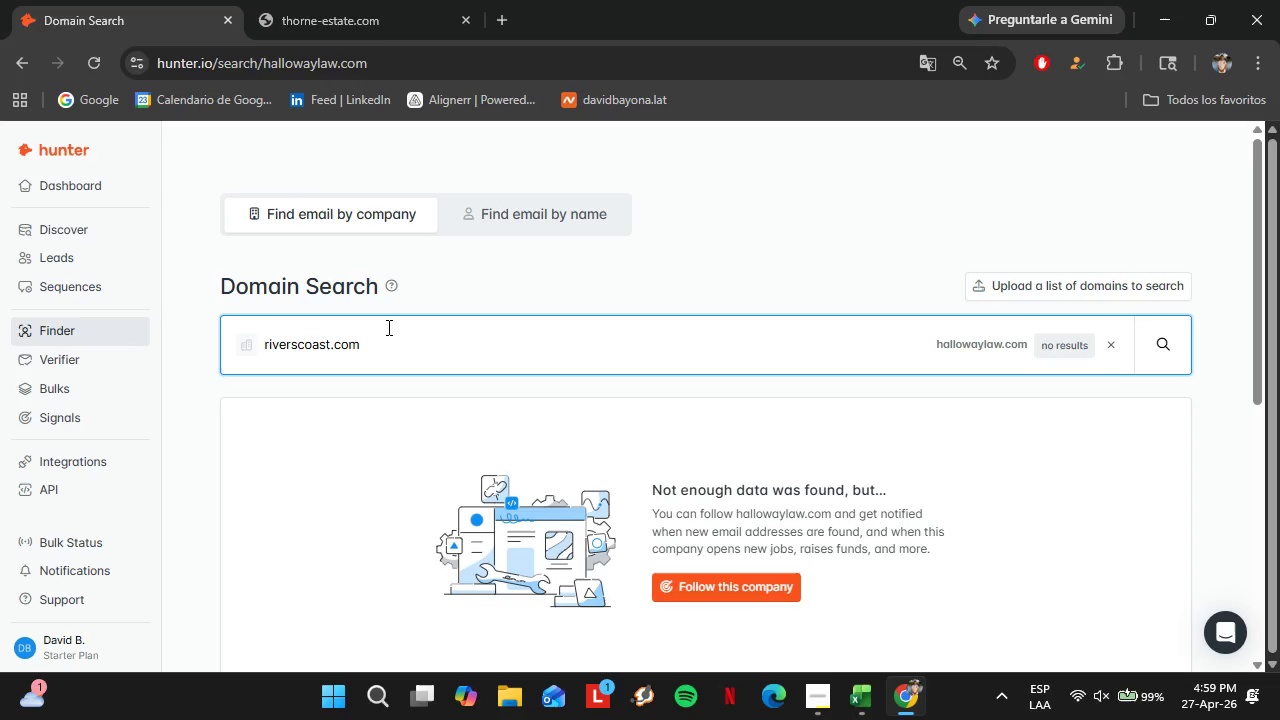 
key(Enter)
 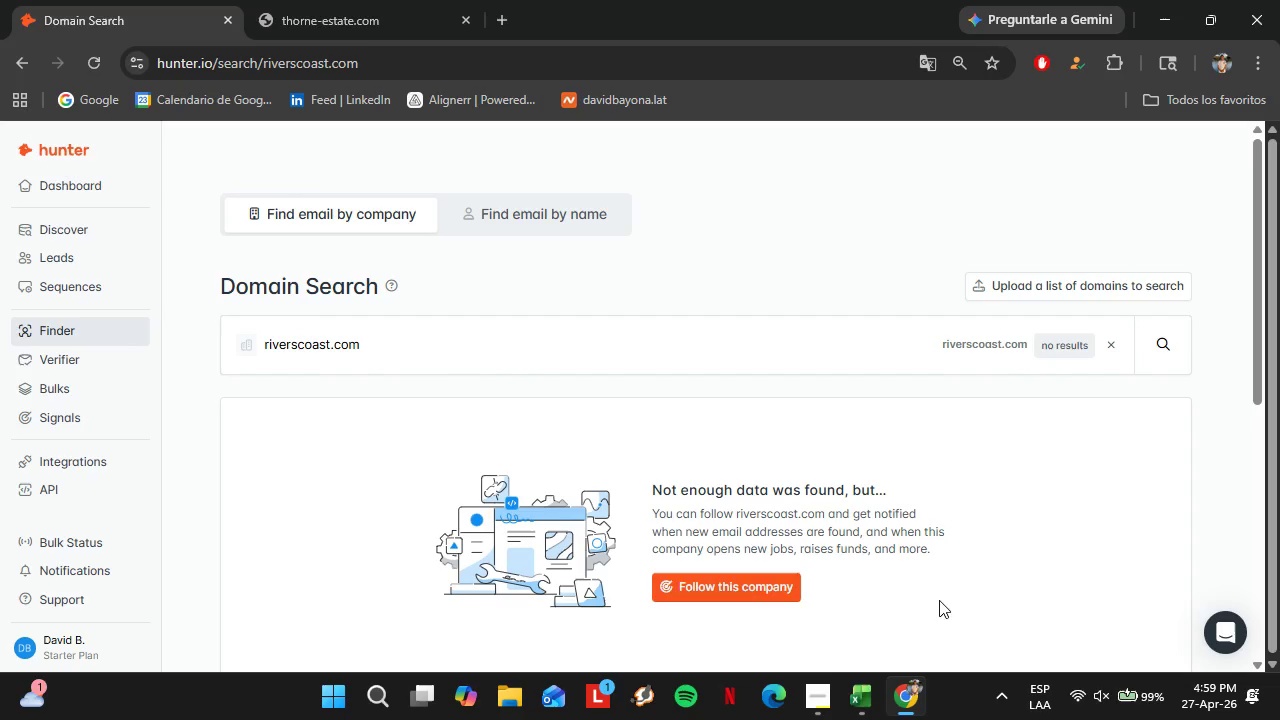 
left_click([854, 693])
 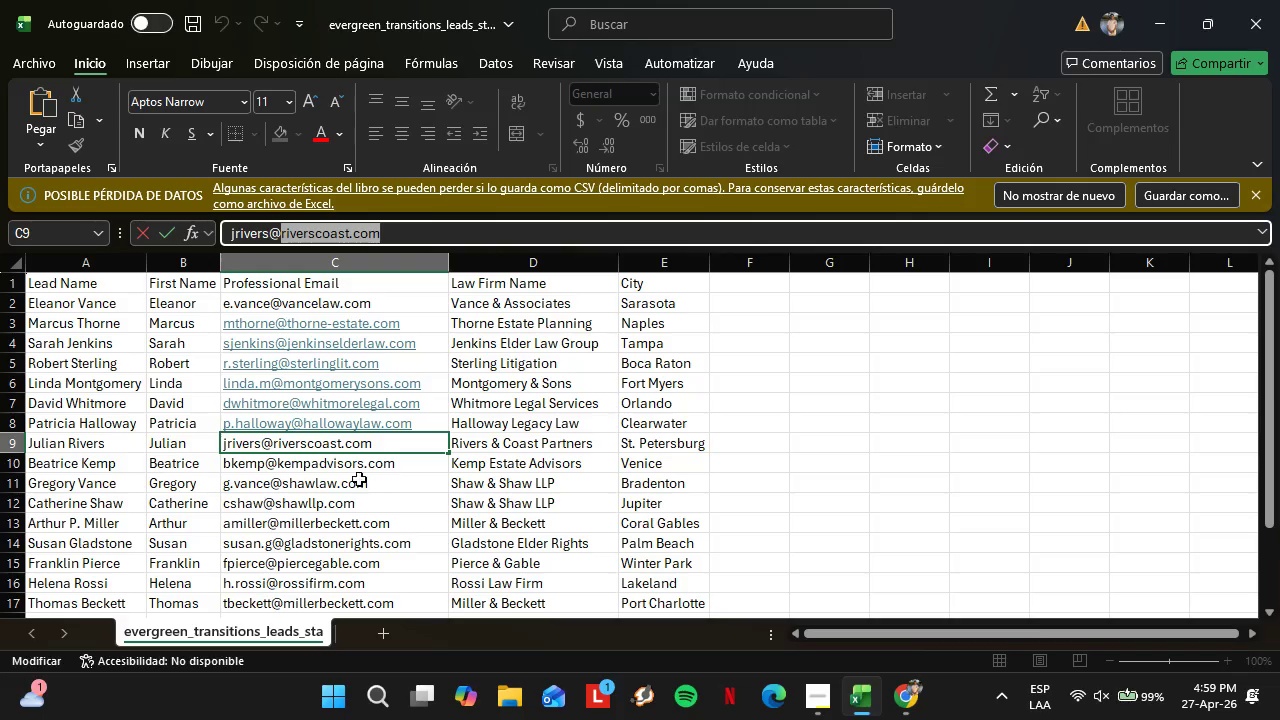 
left_click([348, 468])
 